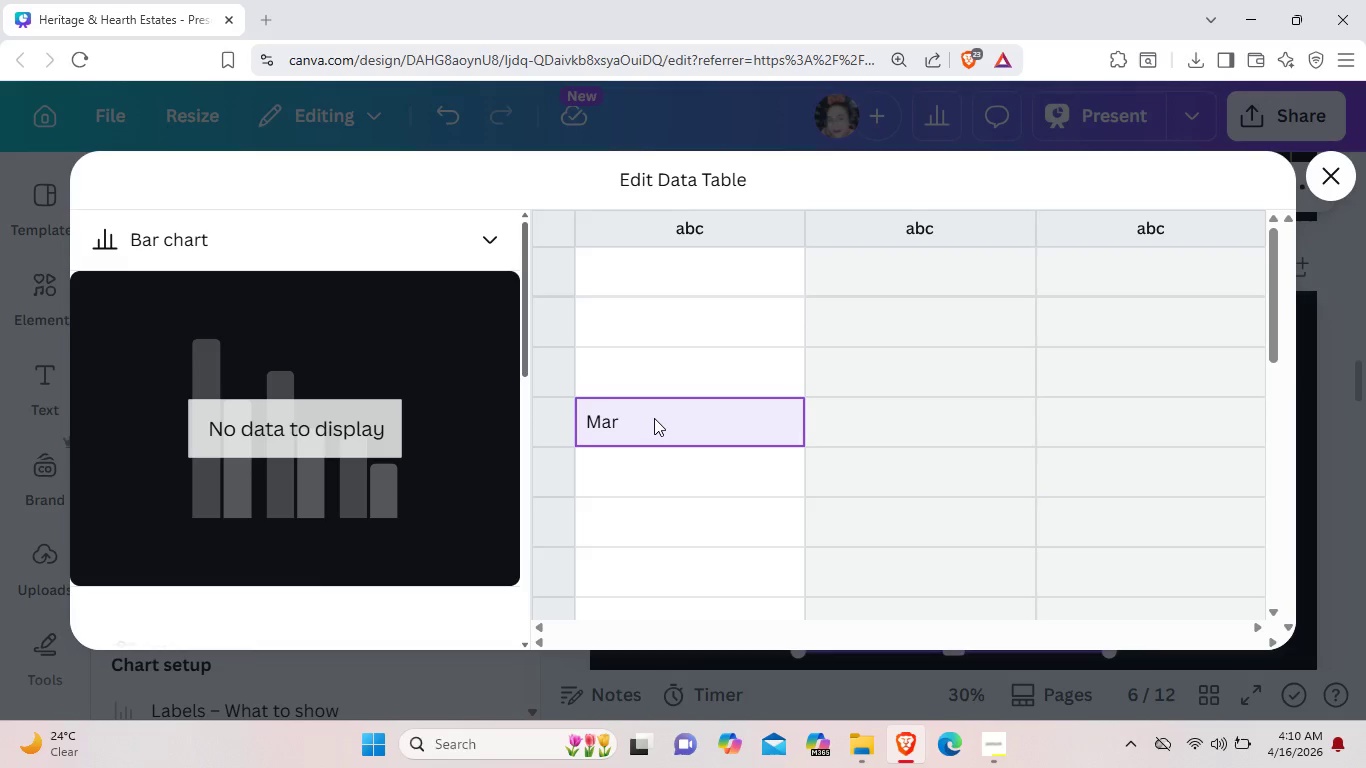 
key(Backspace)
 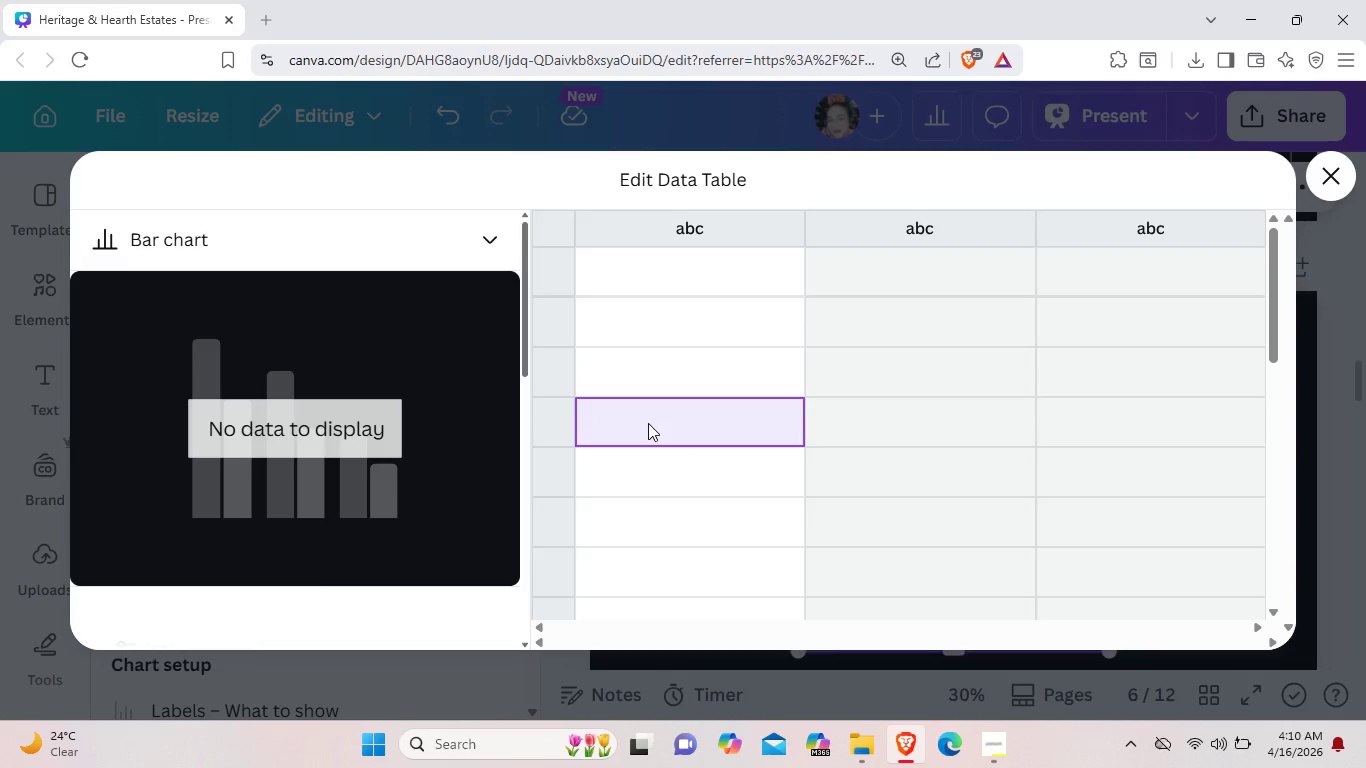 
wait(6.28)
 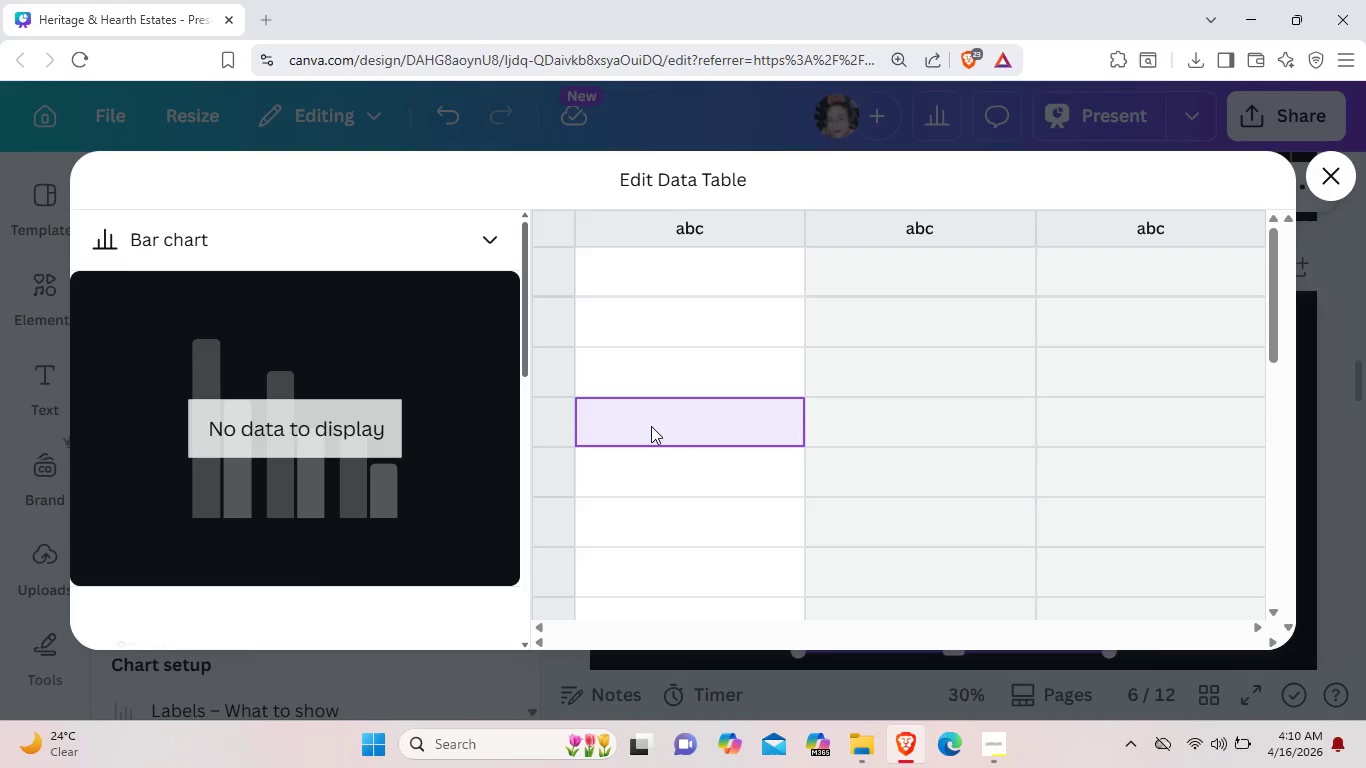 
type(2,000)
 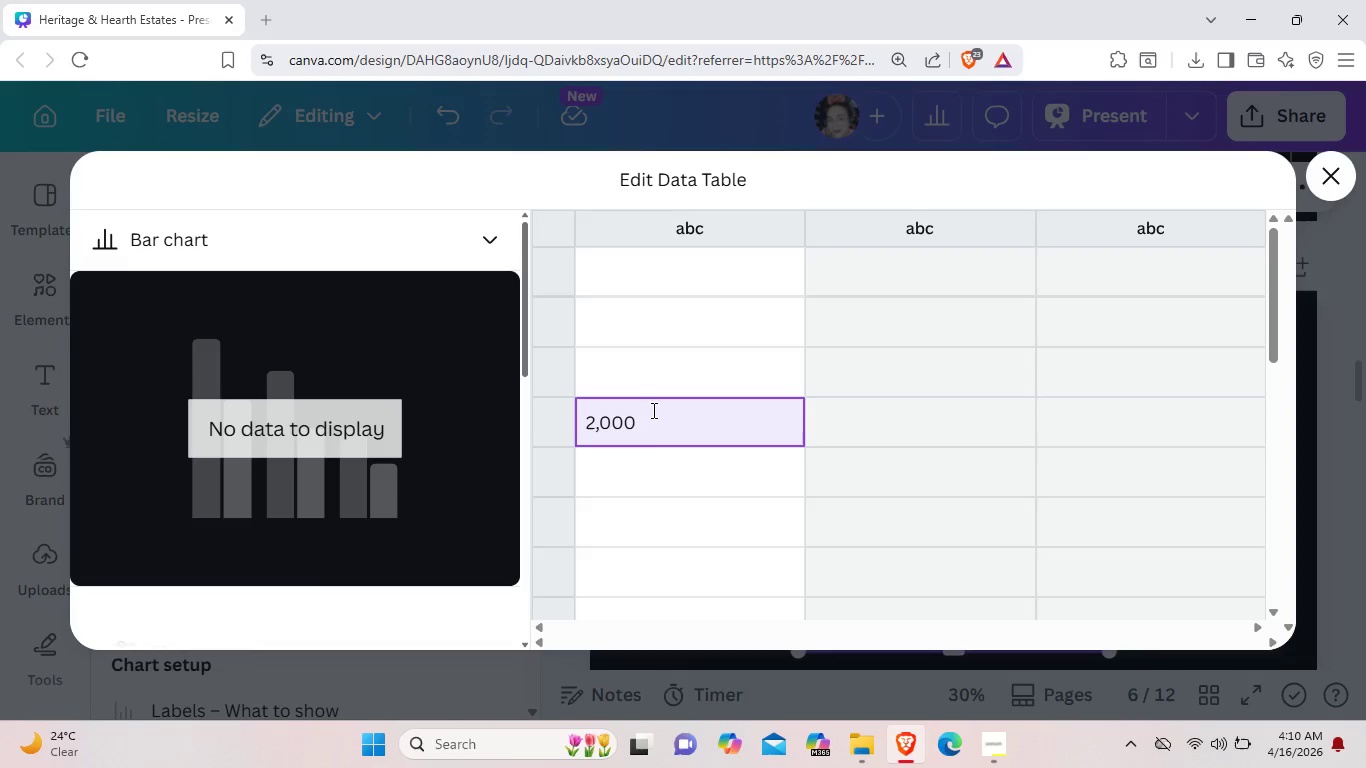 
left_click_drag(start_coordinate=[653, 434], to_coordinate=[546, 451])
 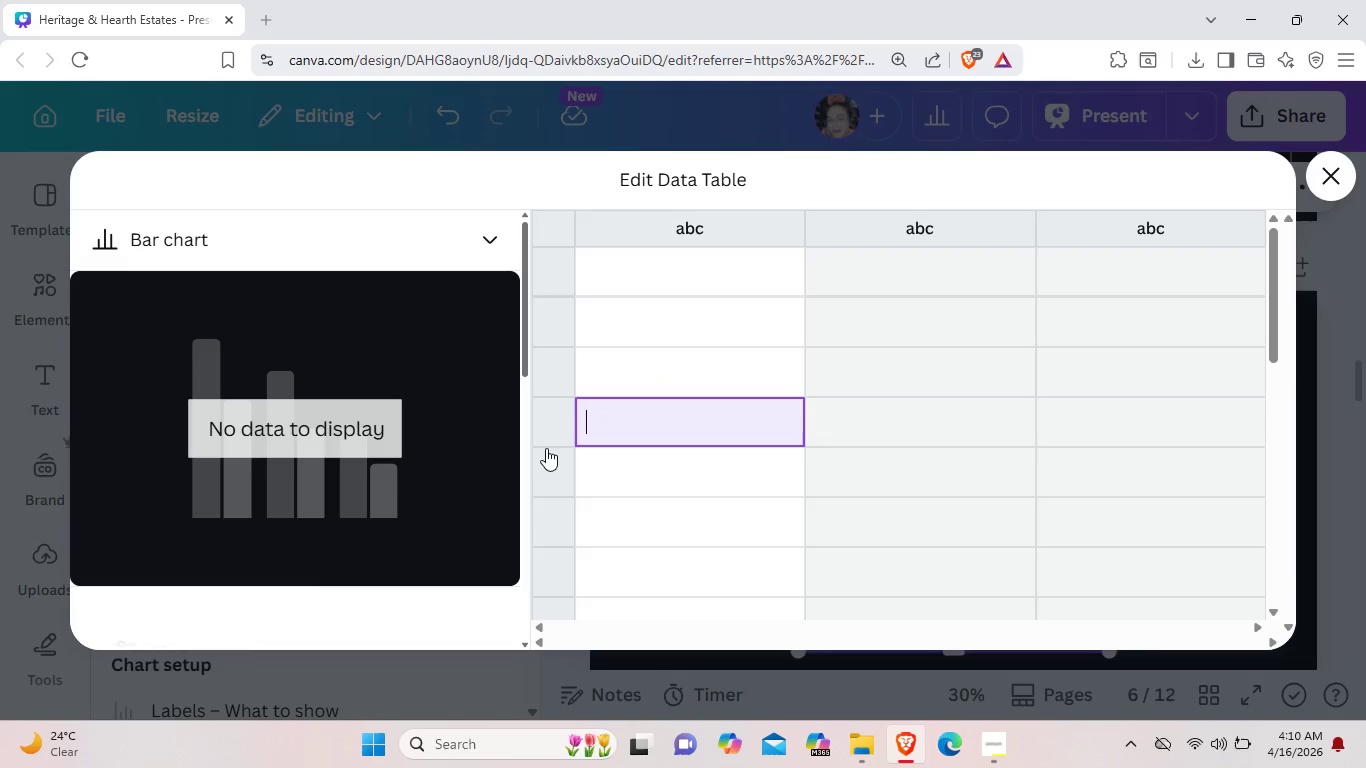 
key(Backspace)
 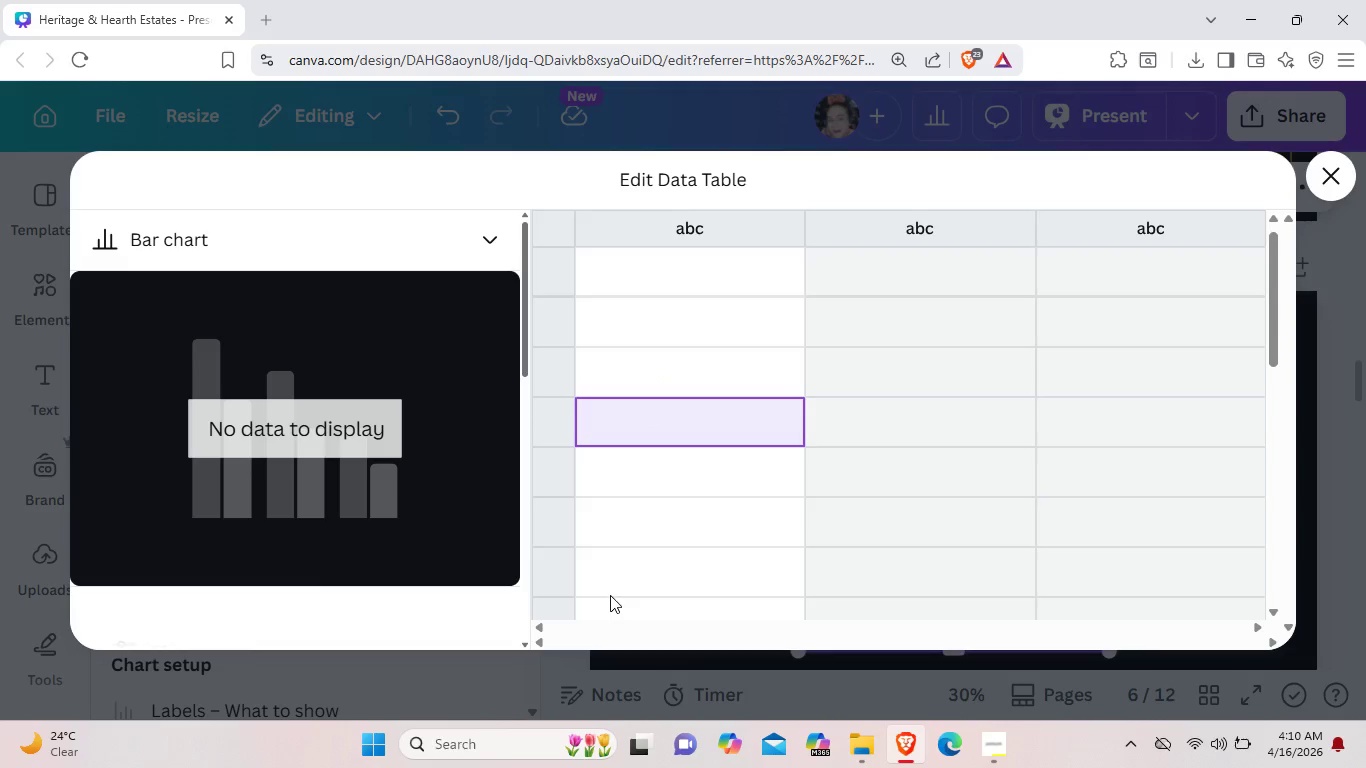 
scroll: coordinate [608, 582], scroll_direction: down, amount: 3.0
 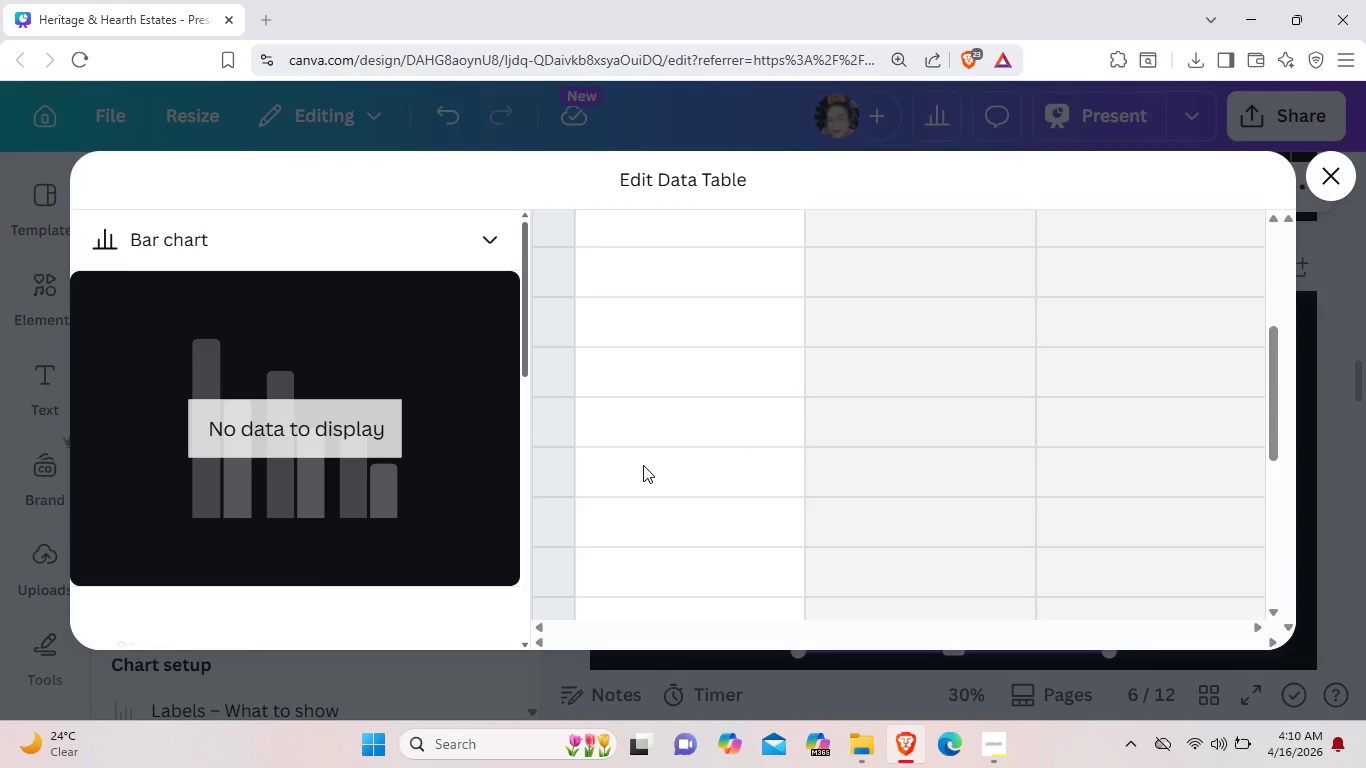 
wait(5.88)
 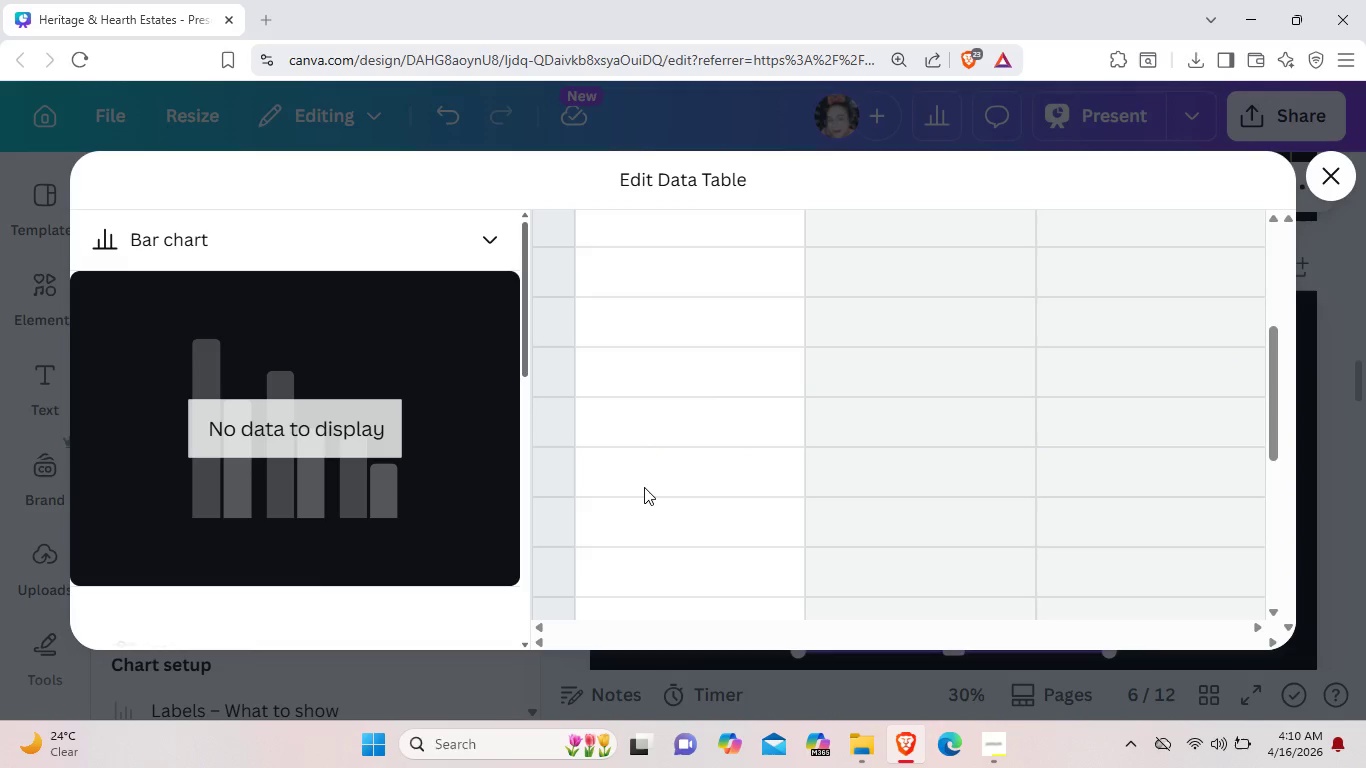 
scroll: coordinate [669, 520], scroll_direction: up, amount: 3.0
 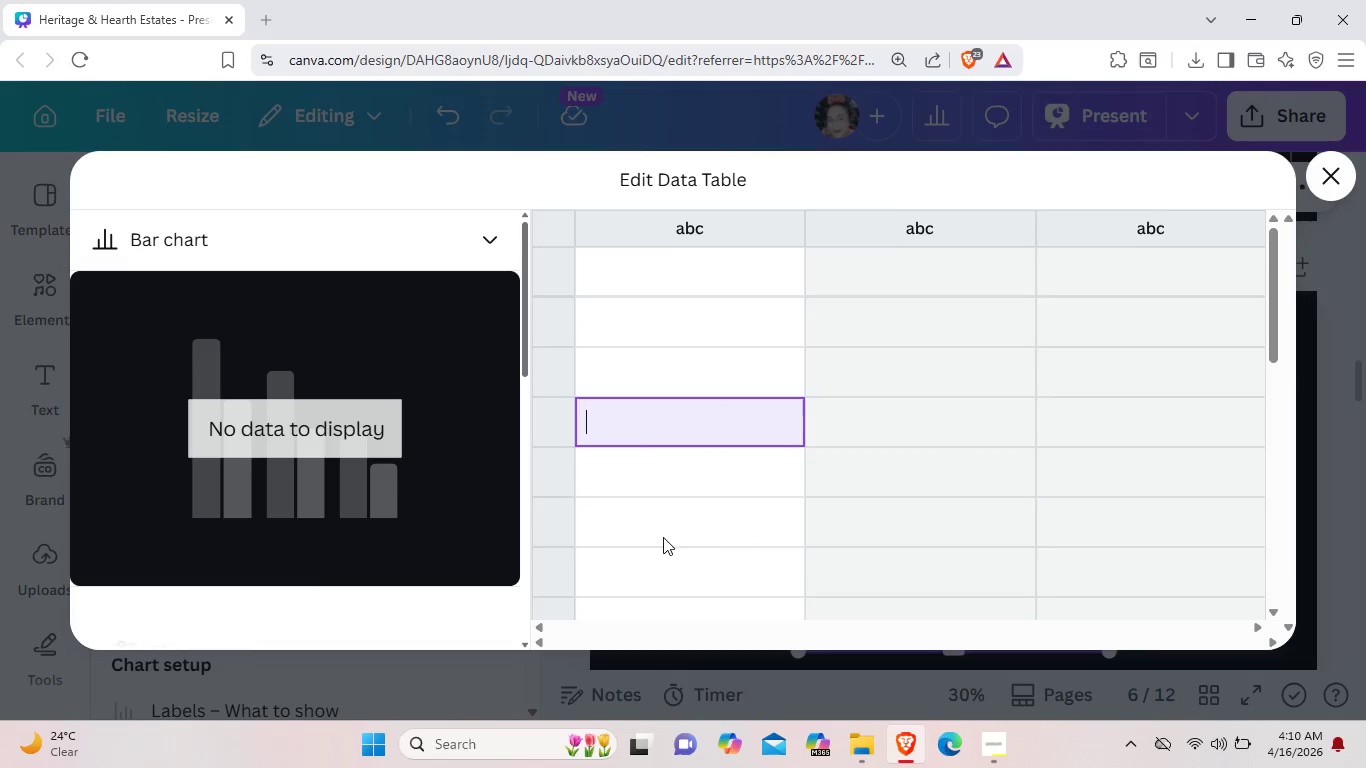 
scroll: coordinate [663, 537], scroll_direction: down, amount: 1.0
 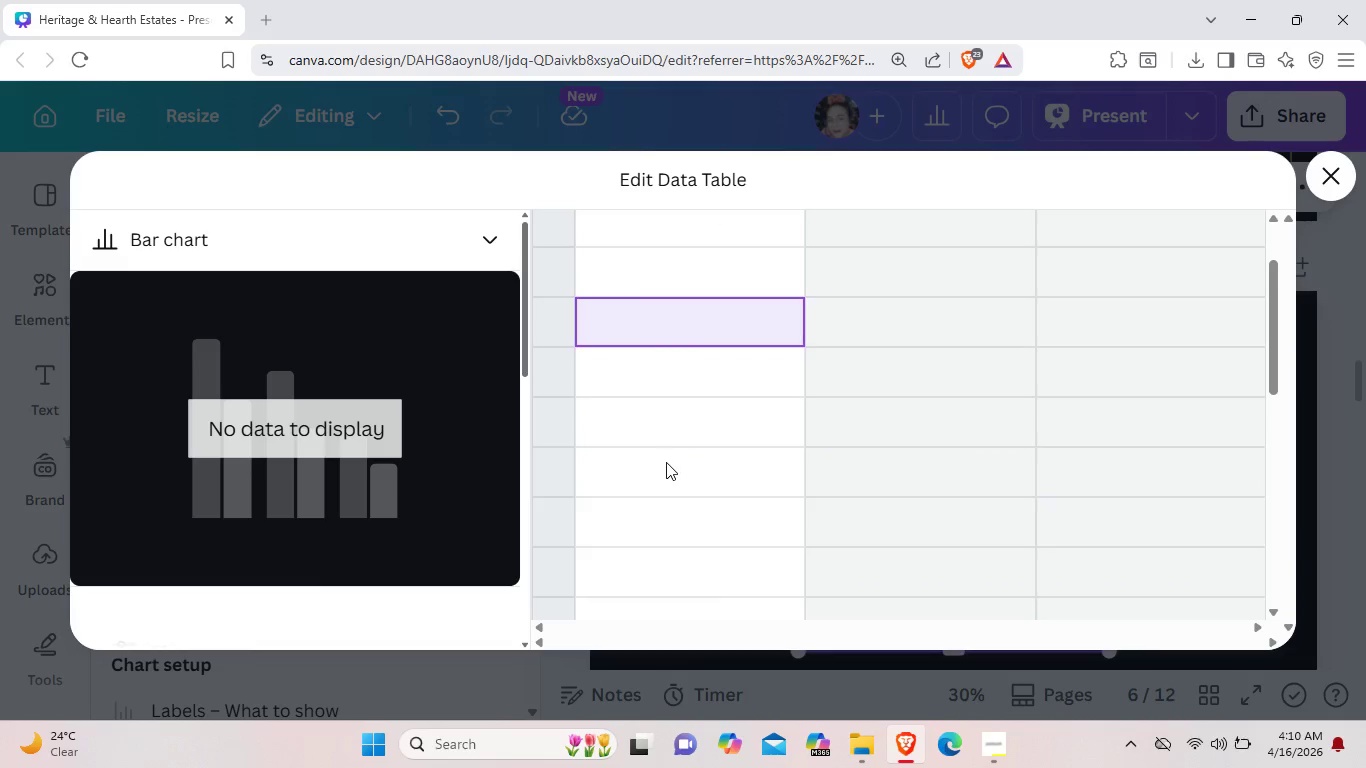 
double_click([665, 462])
 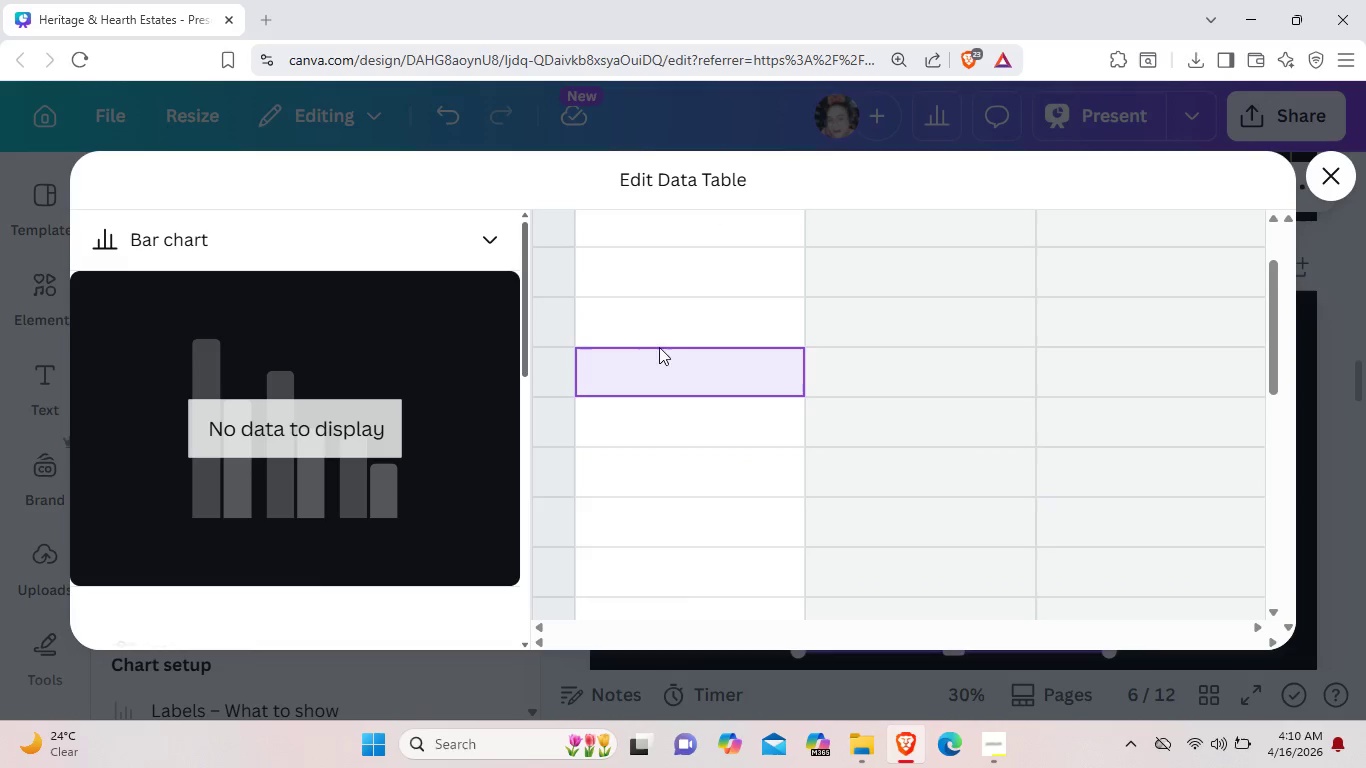 
triple_click([669, 324])
 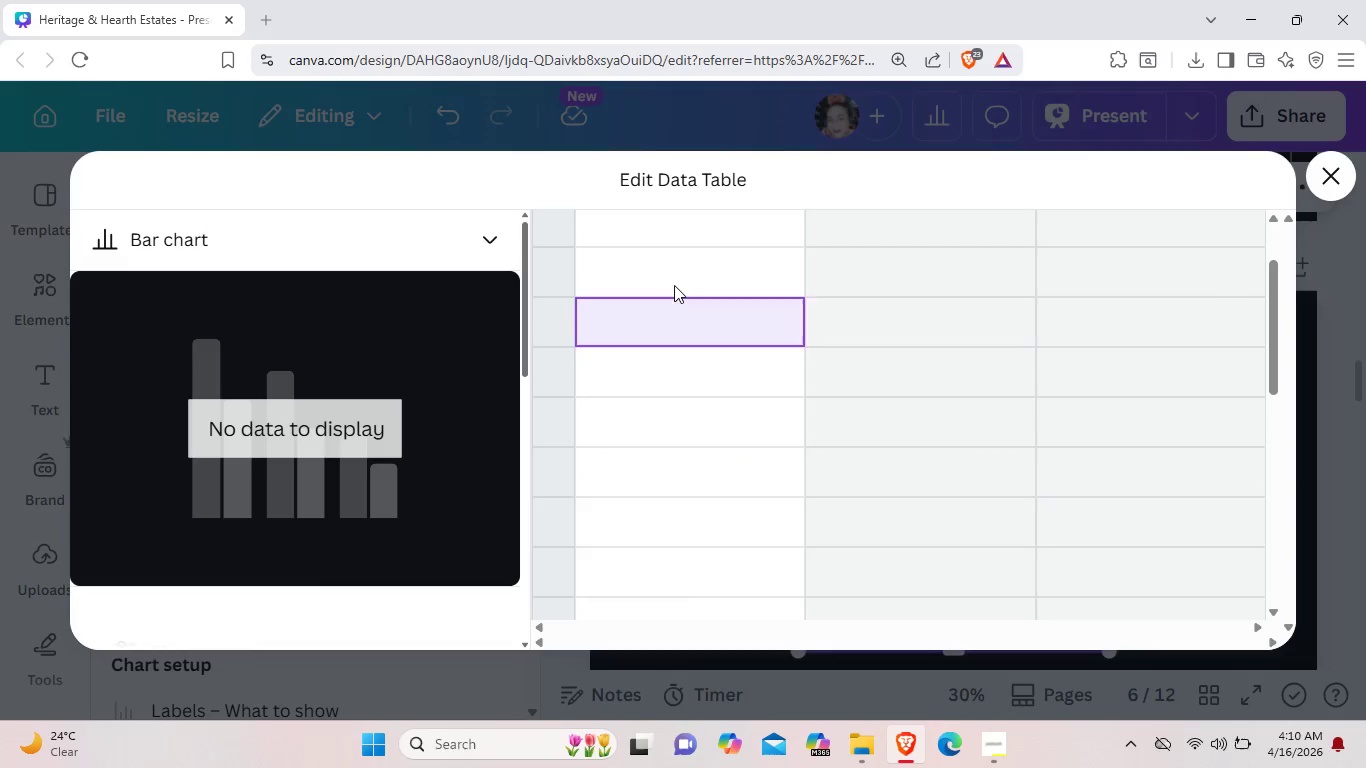 
left_click([674, 285])
 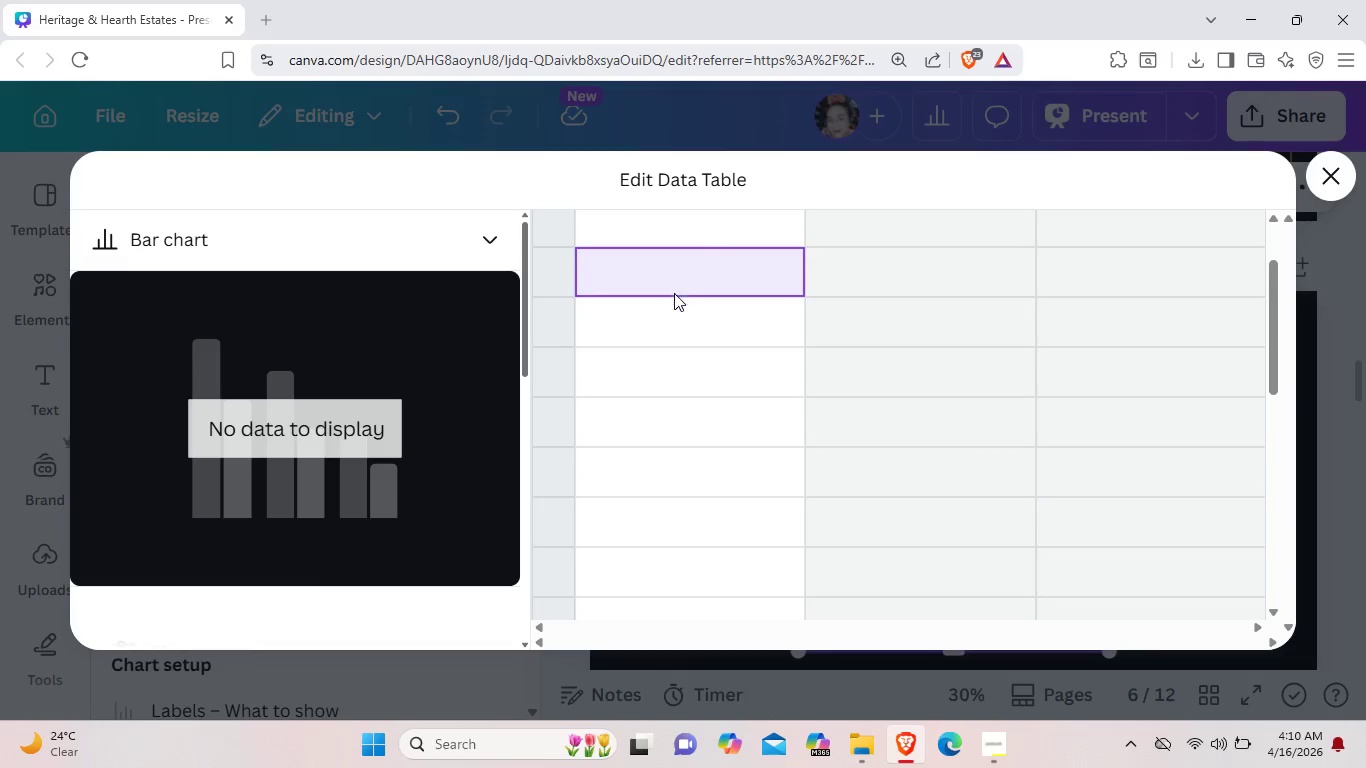 
scroll: coordinate [674, 296], scroll_direction: up, amount: 1.0
 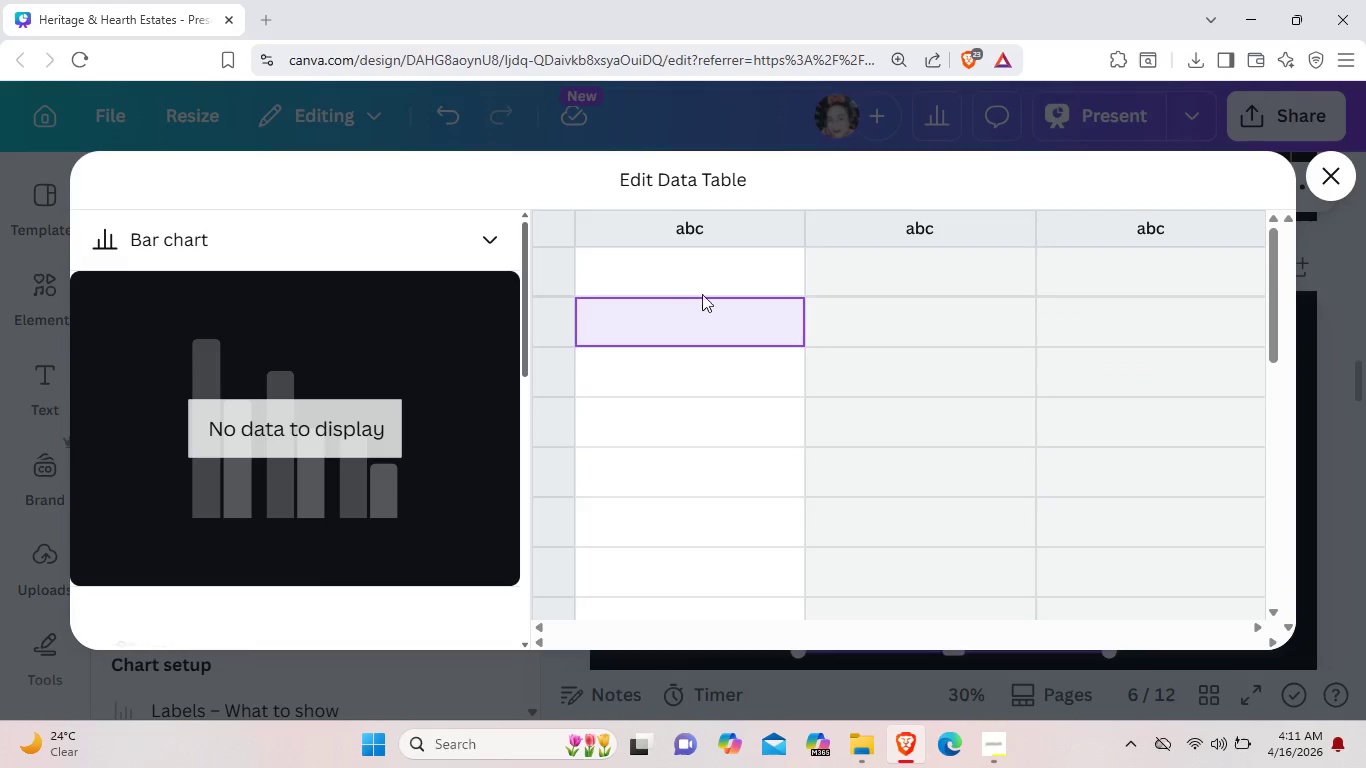 
left_click([709, 276])
 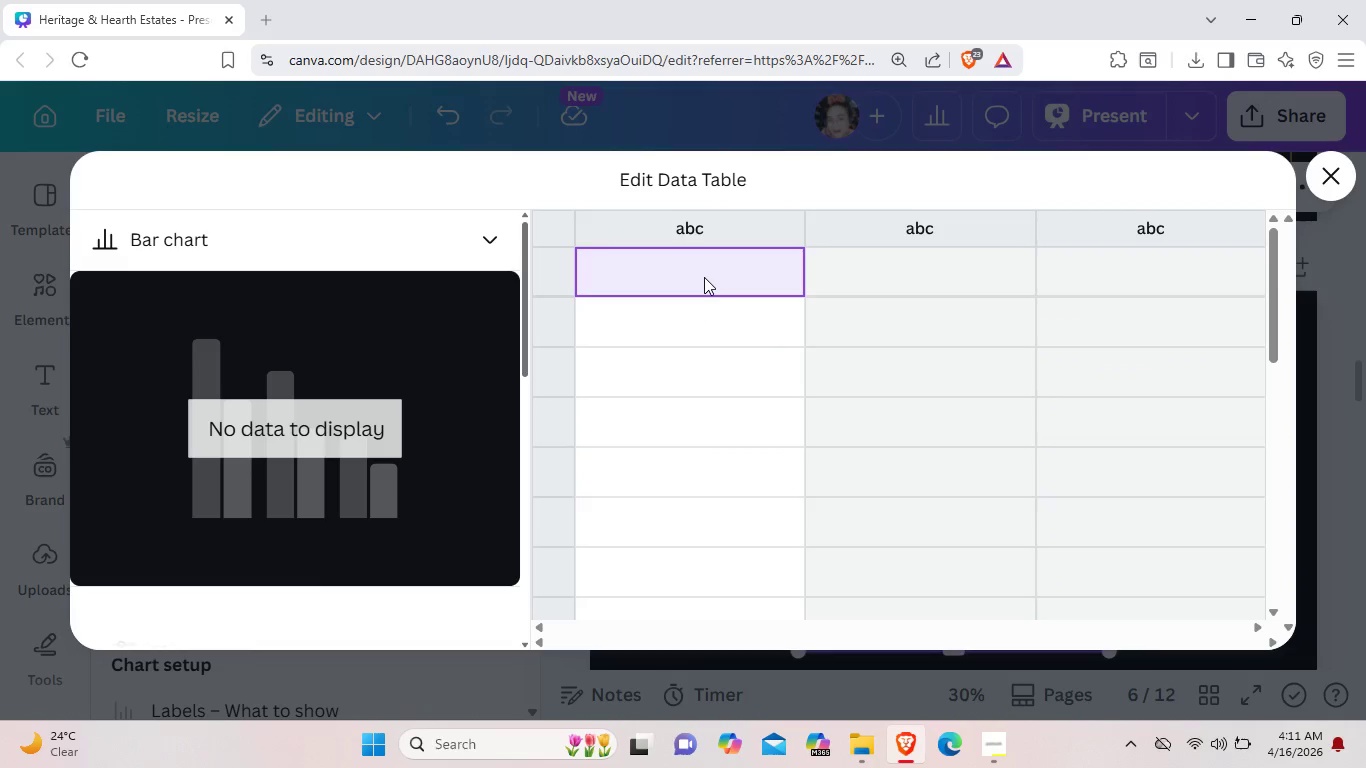 
left_click([704, 277])
 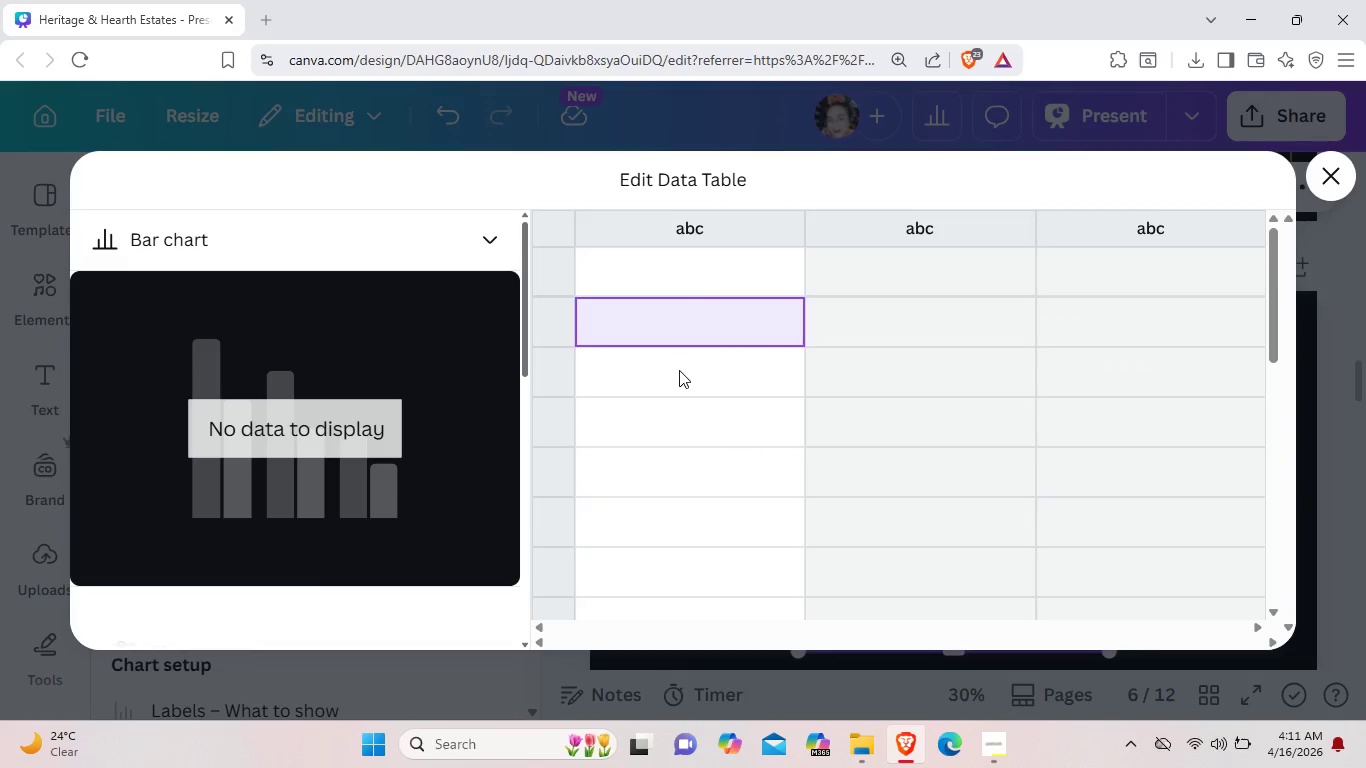 
triple_click([679, 370])
 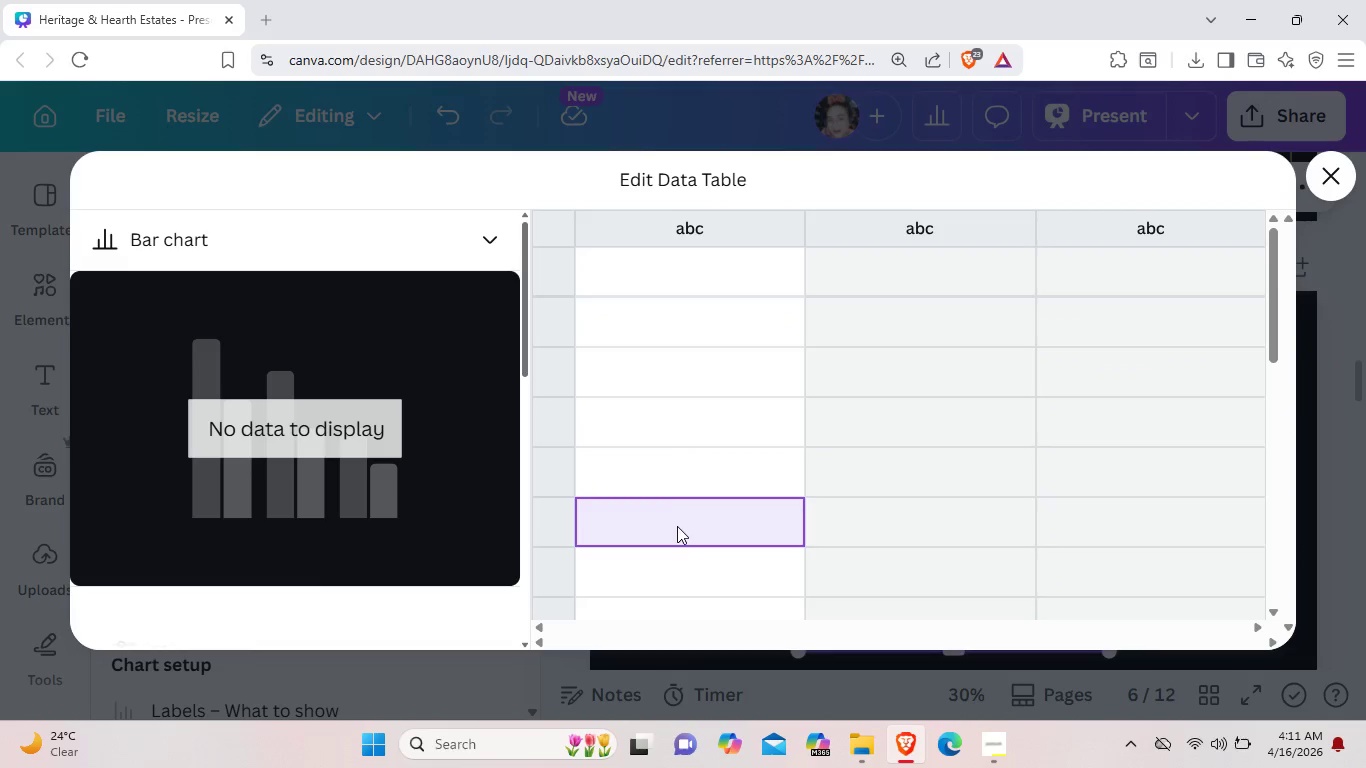 
double_click([673, 573])
 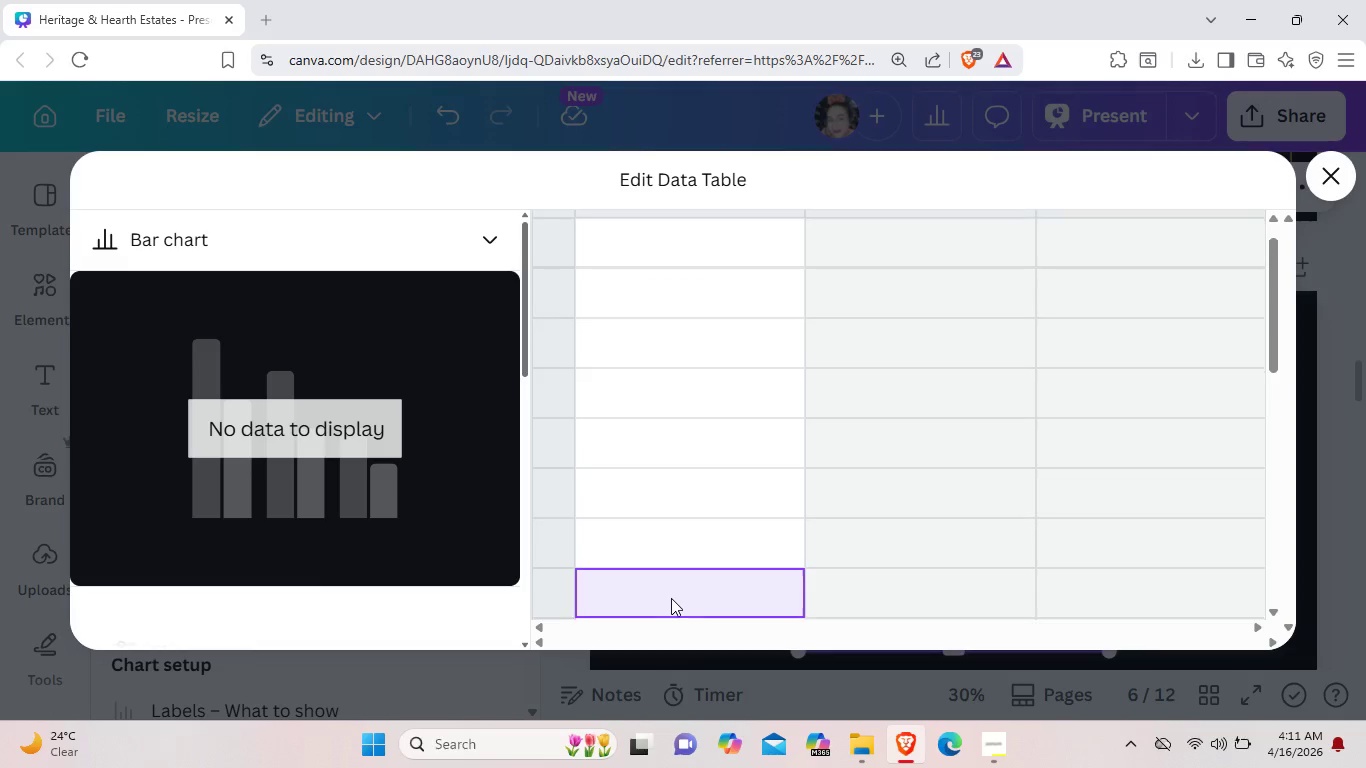 
scroll: coordinate [671, 597], scroll_direction: down, amount: 1.0
 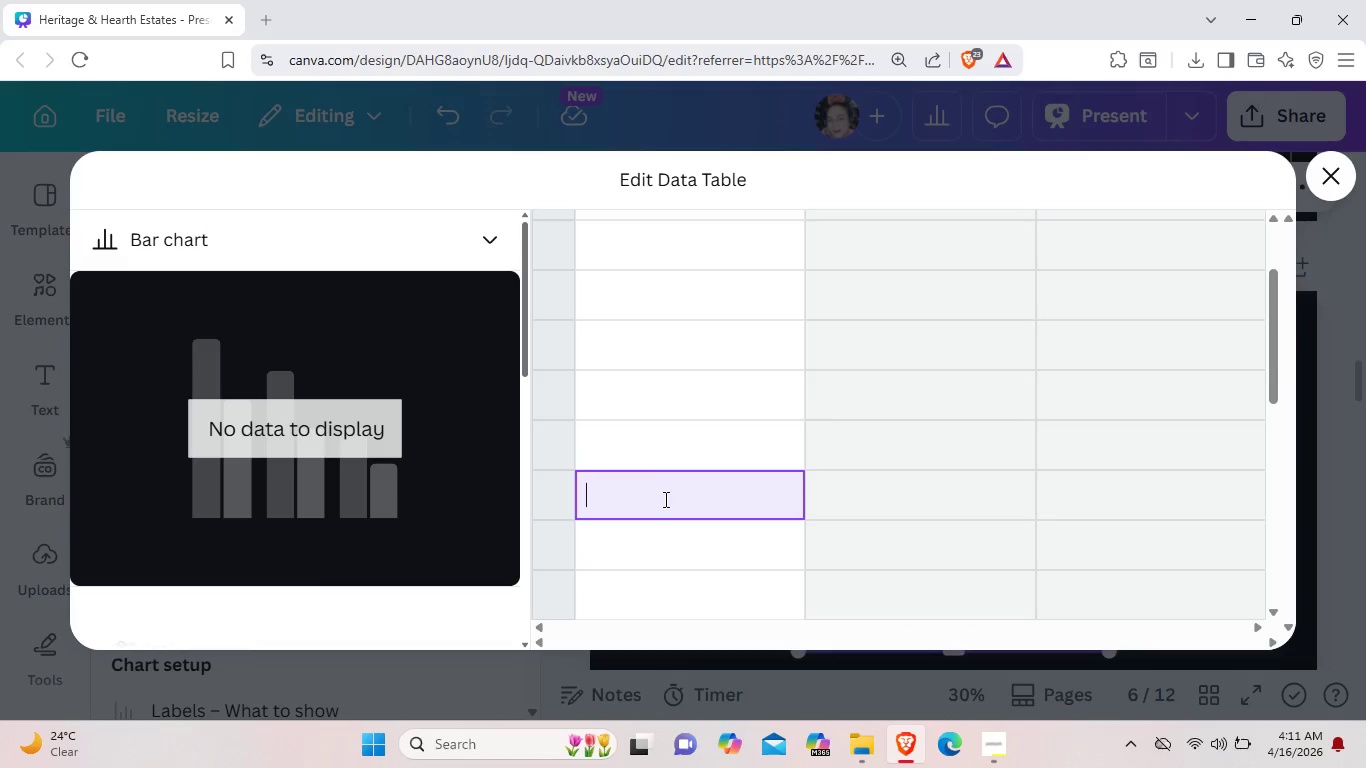 
type(2,000)
 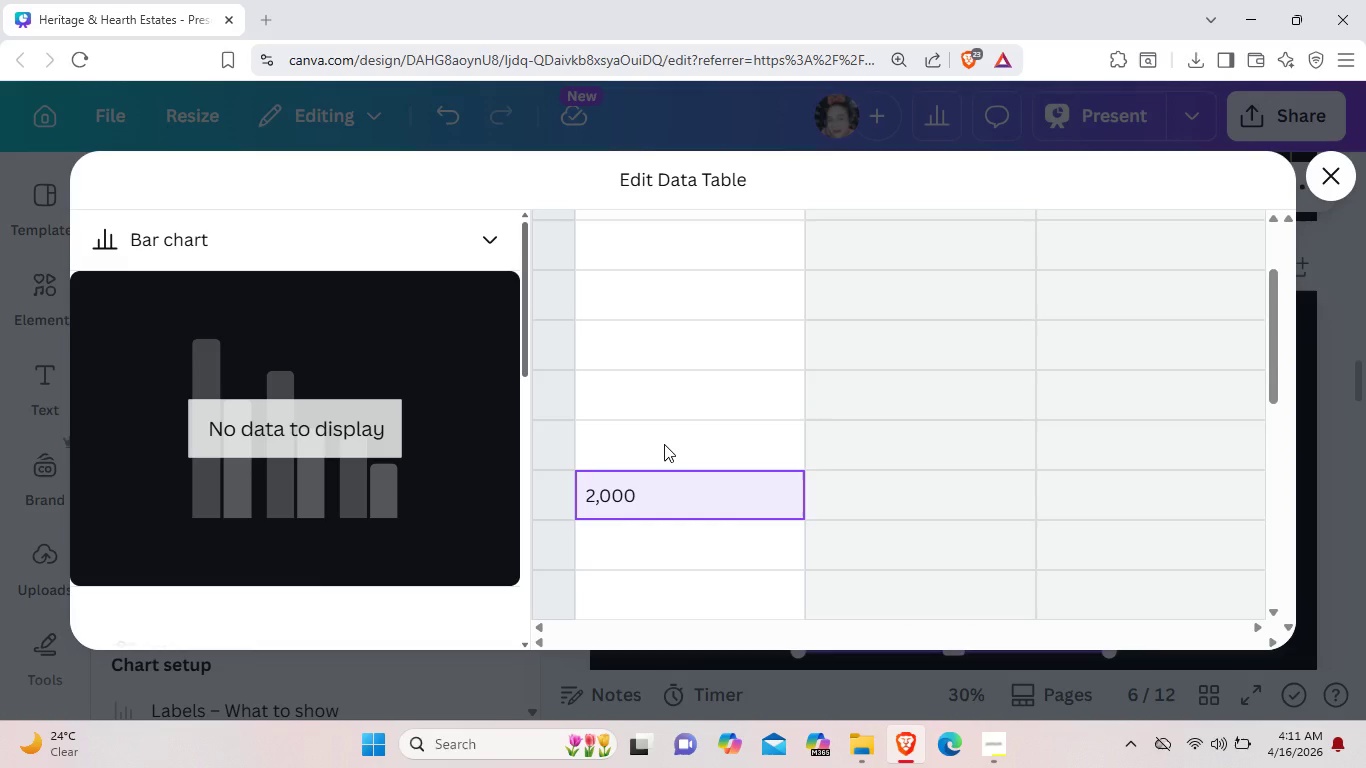 
left_click([664, 444])
 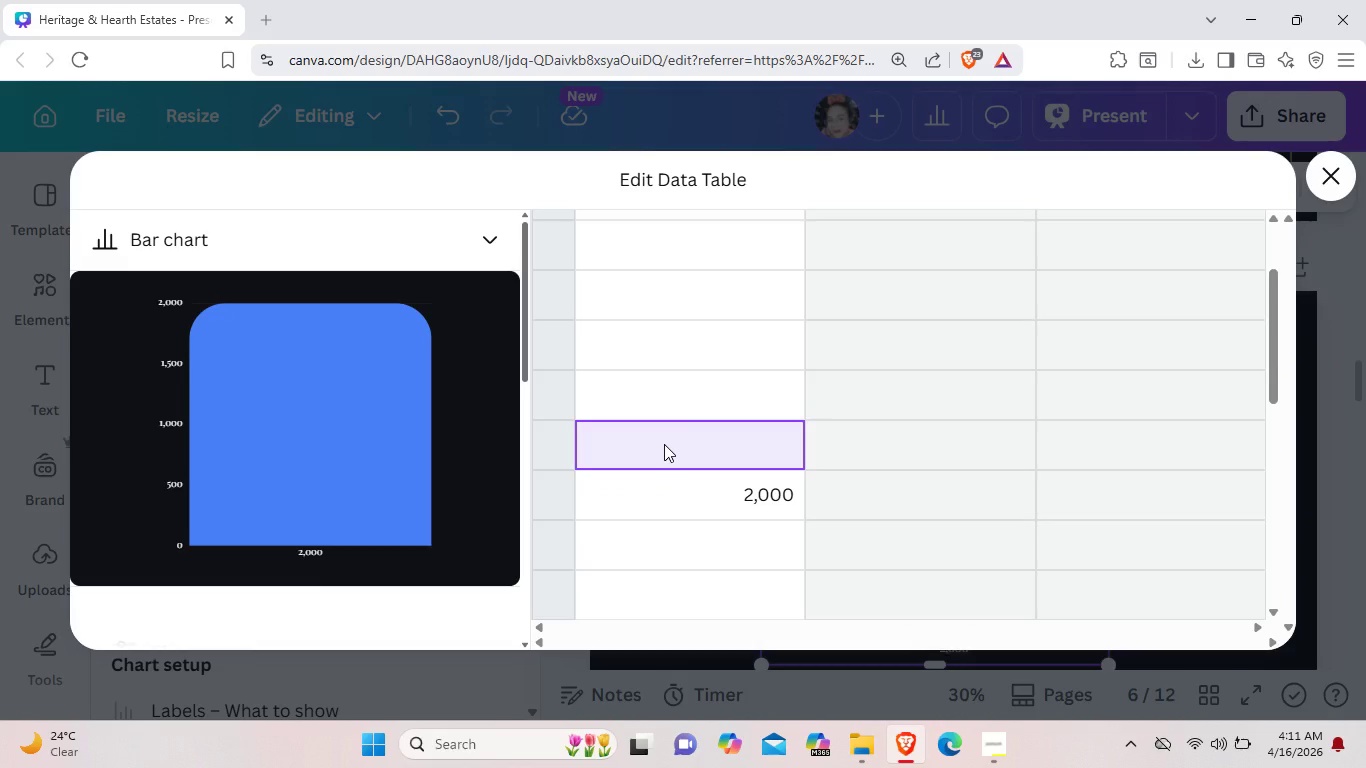 
double_click([664, 444])
 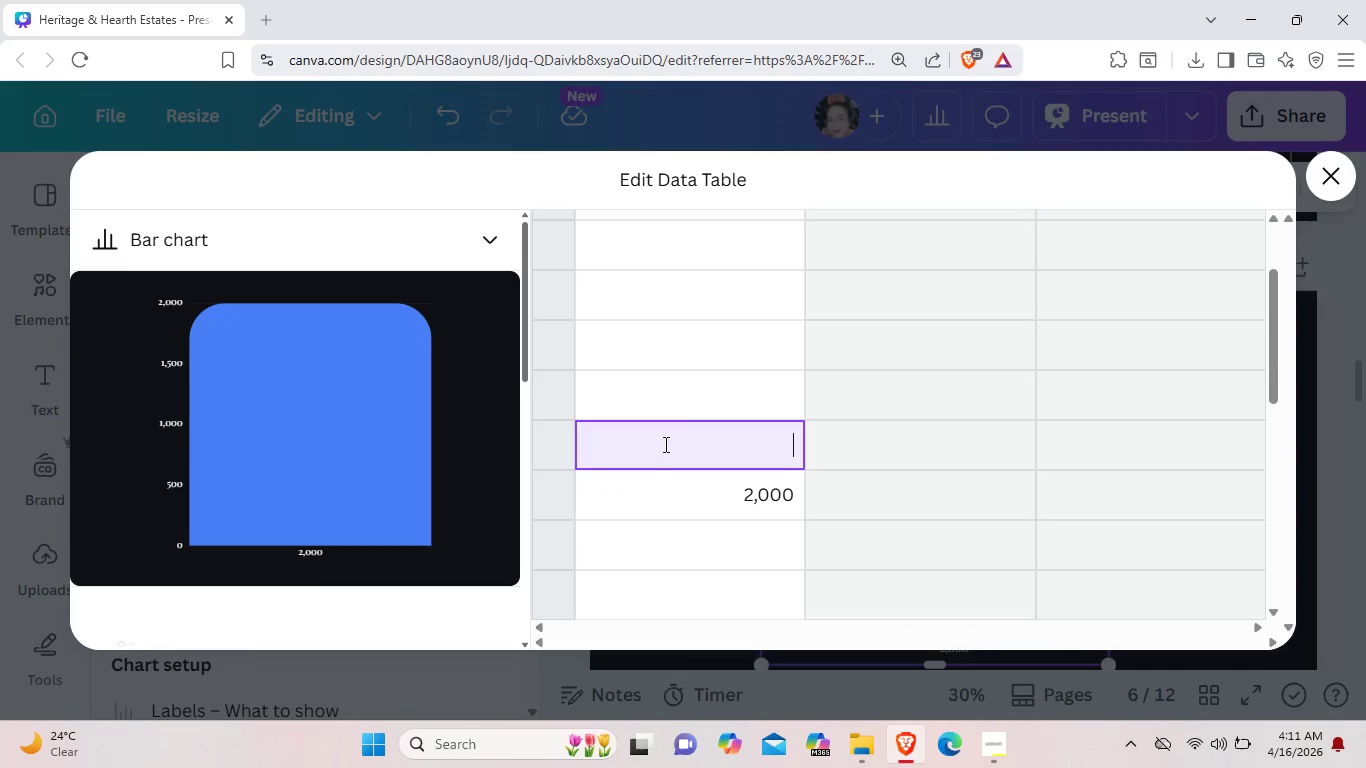 
type(4,000)
 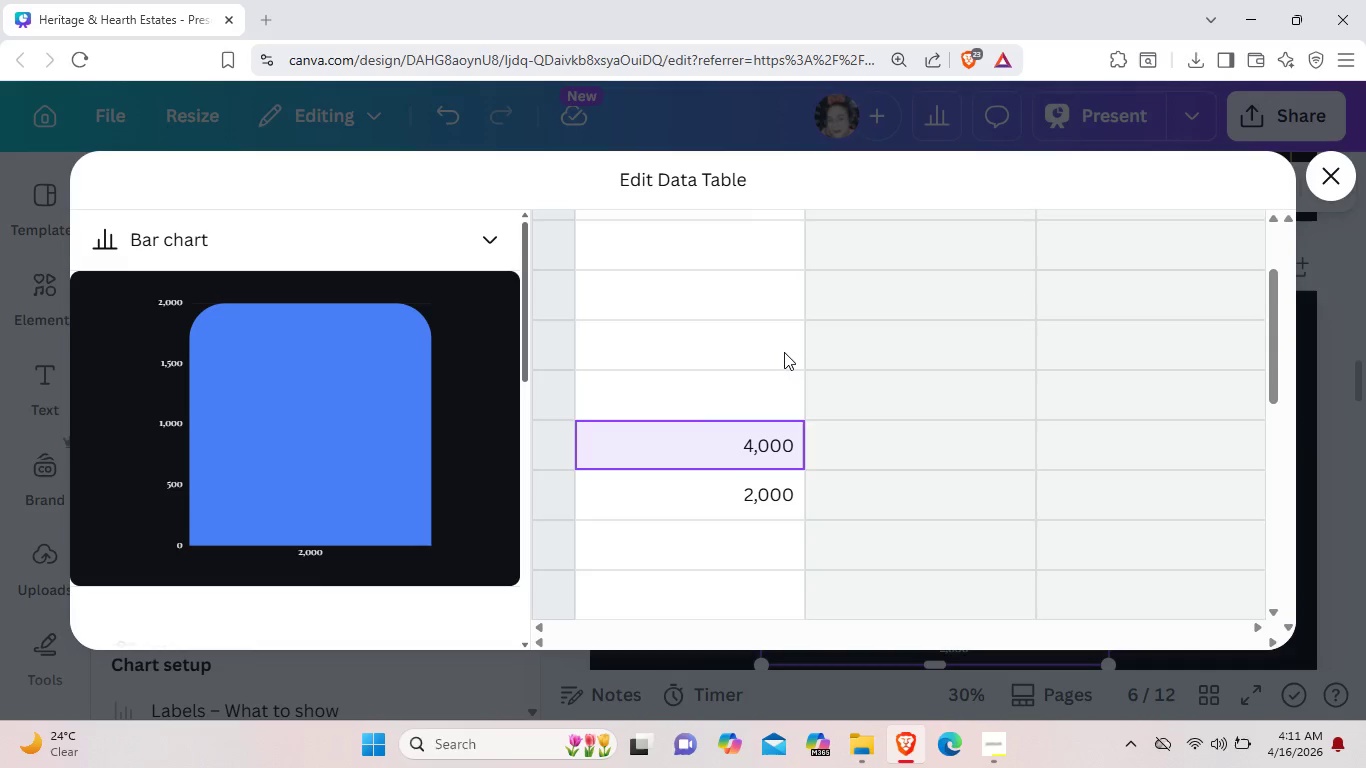 
left_click([759, 376])
 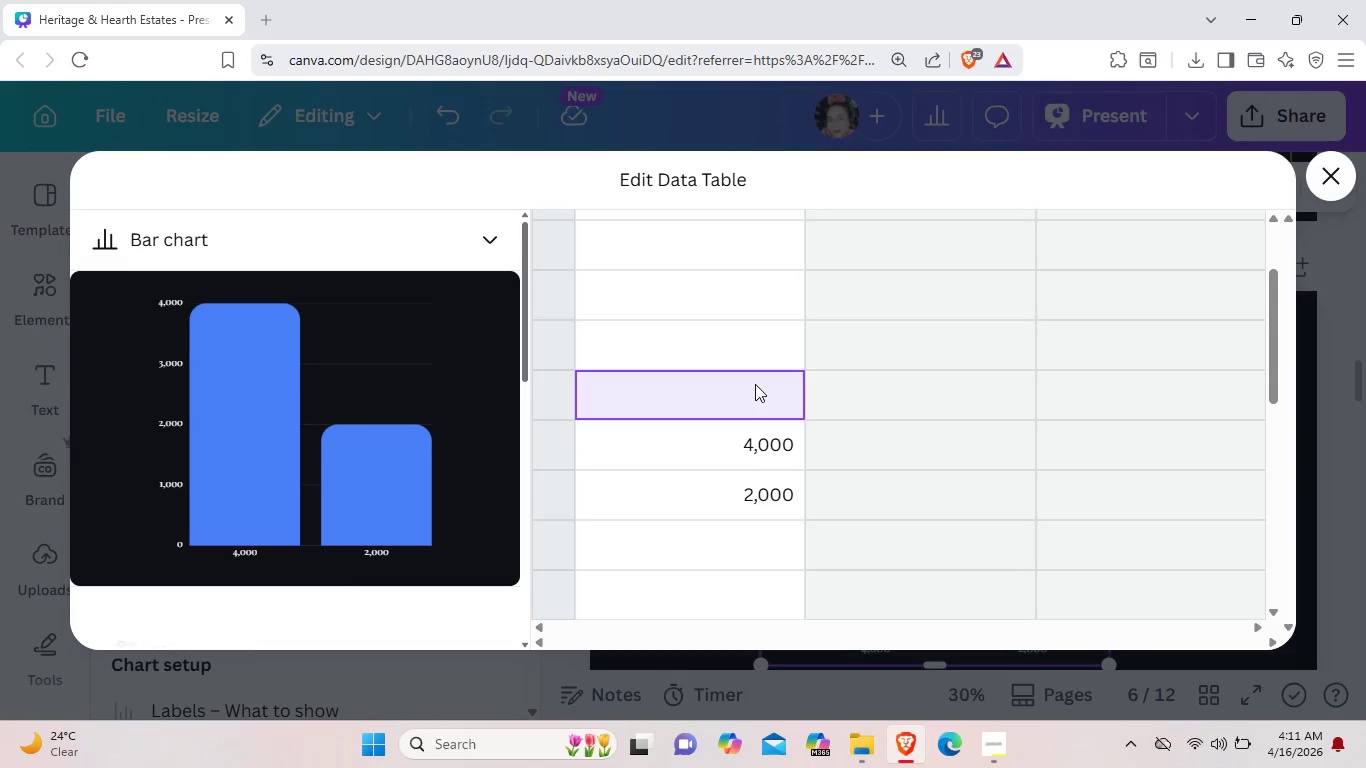 
double_click([755, 384])
 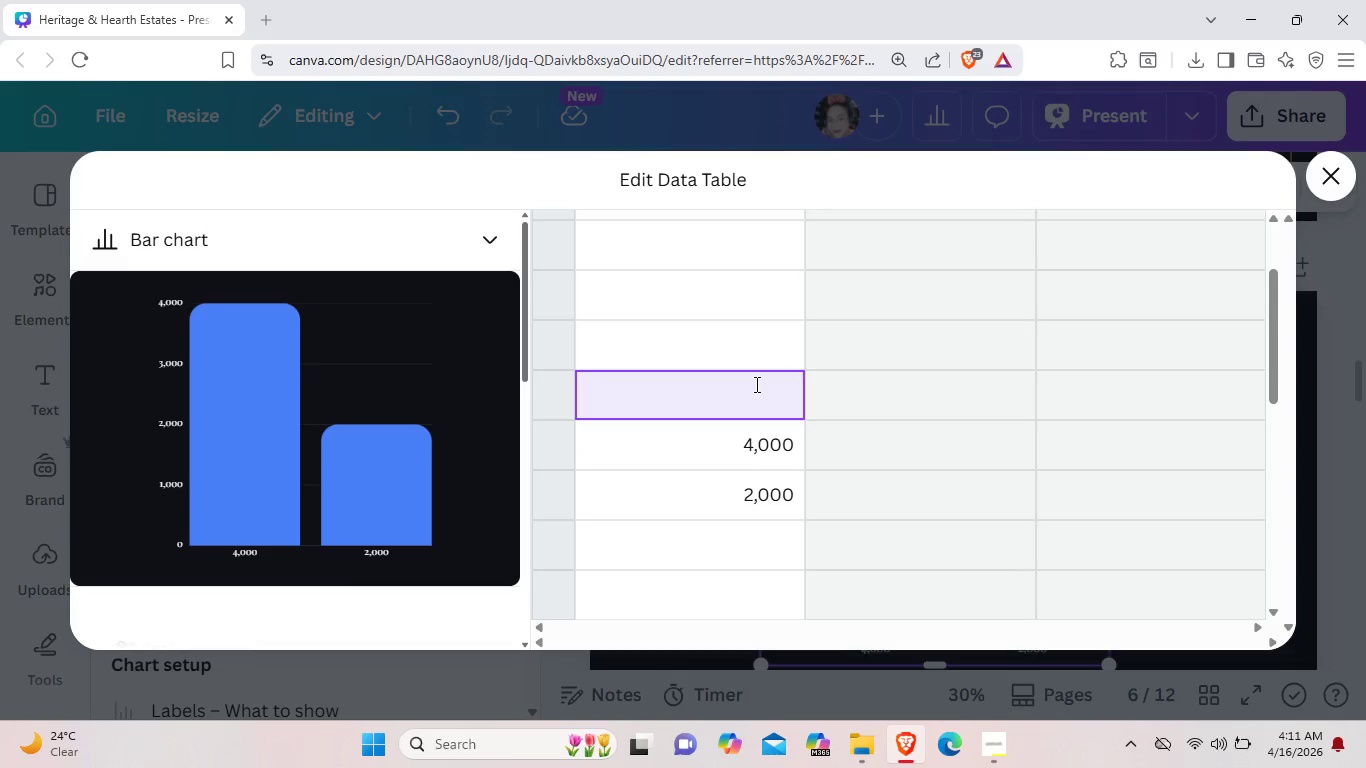 
type(6,000)
 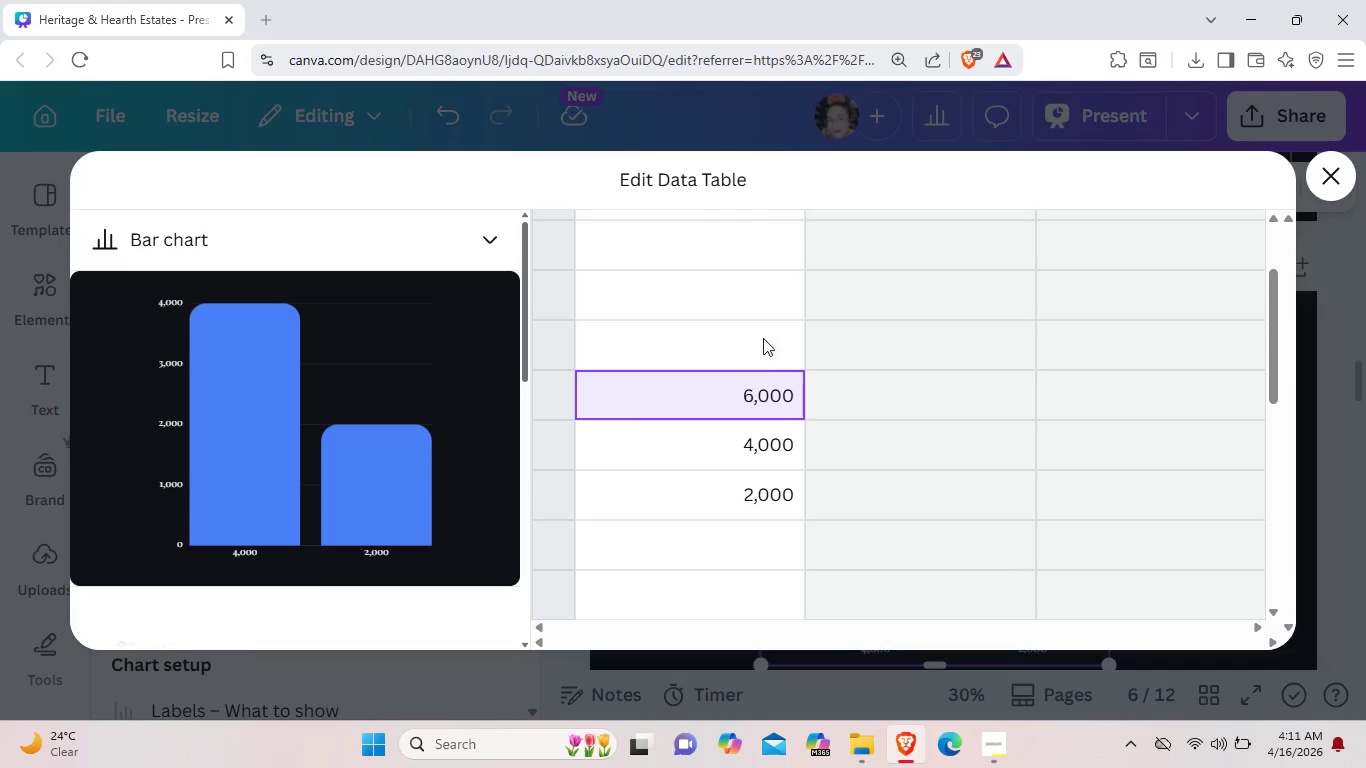 
double_click([764, 334])
 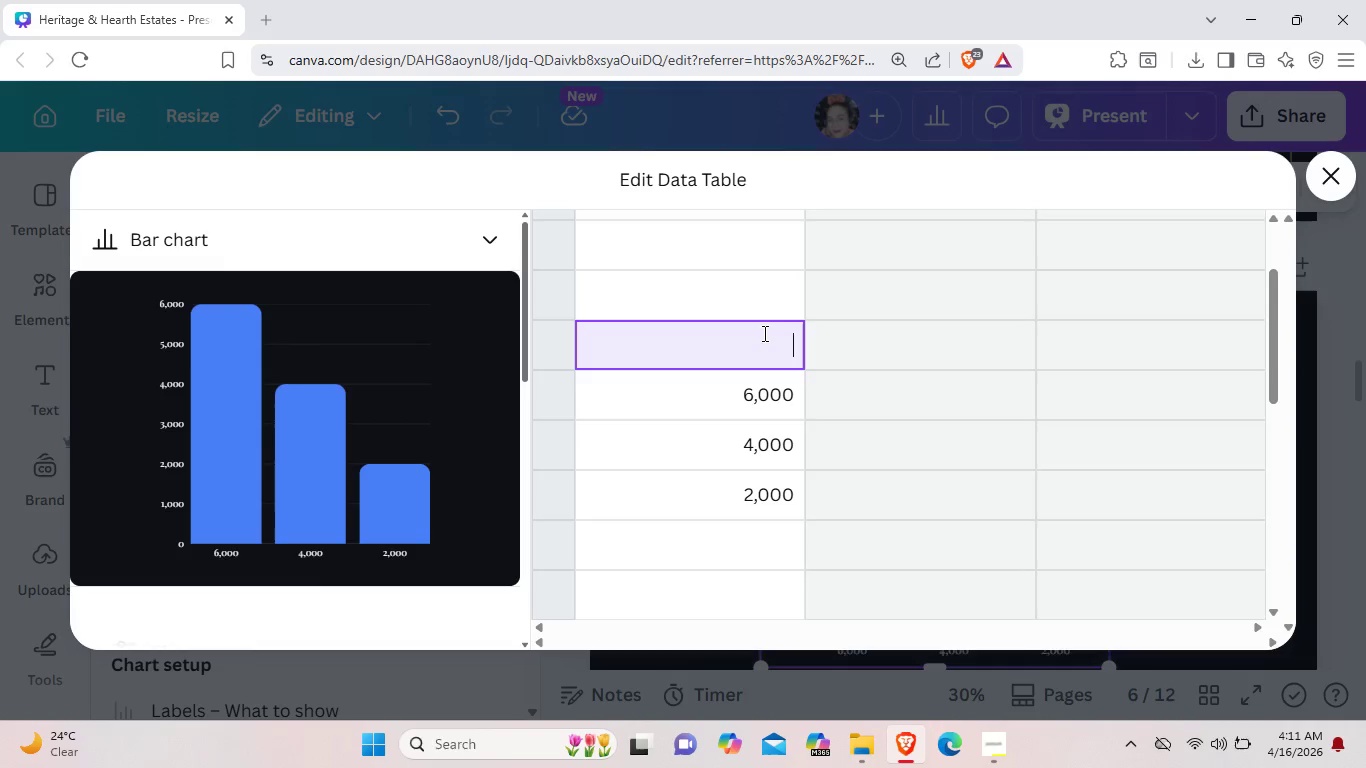 
type(8,000)
 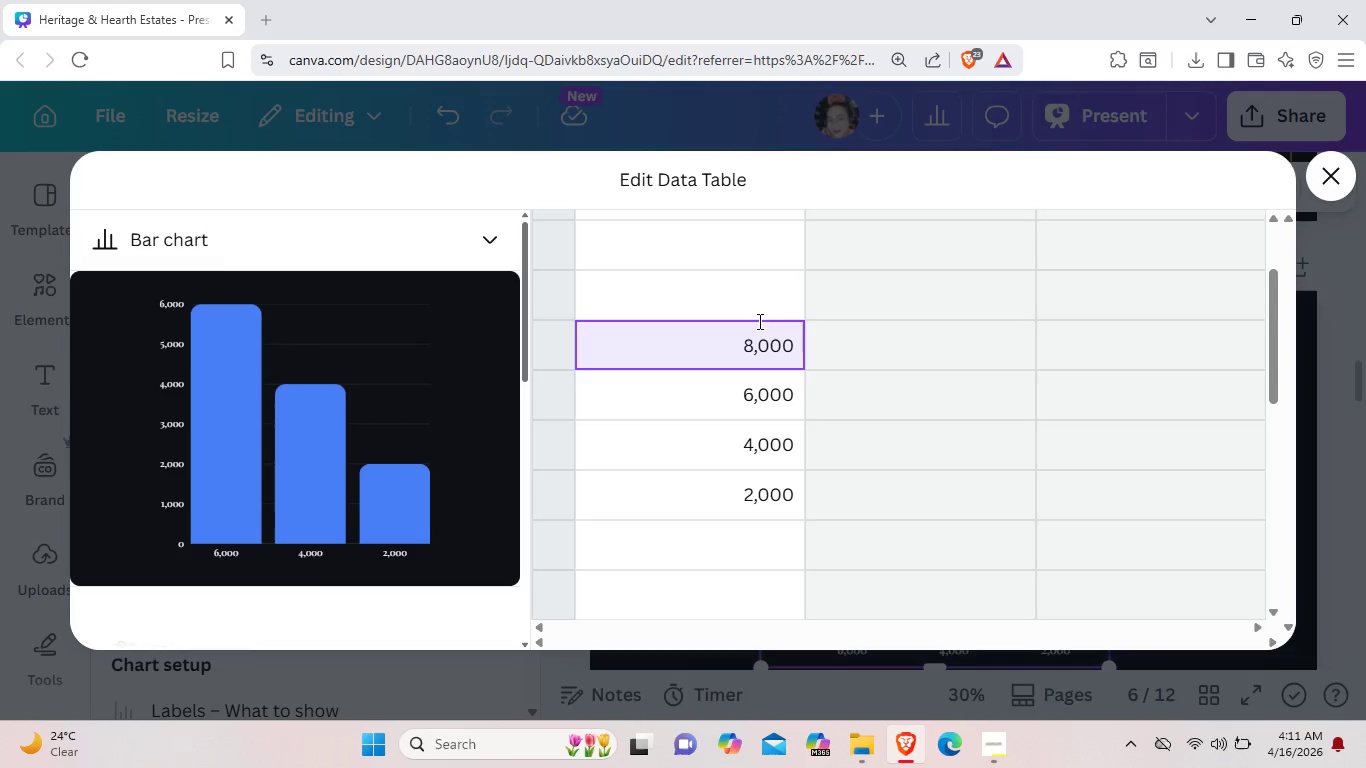 
left_click([754, 300])
 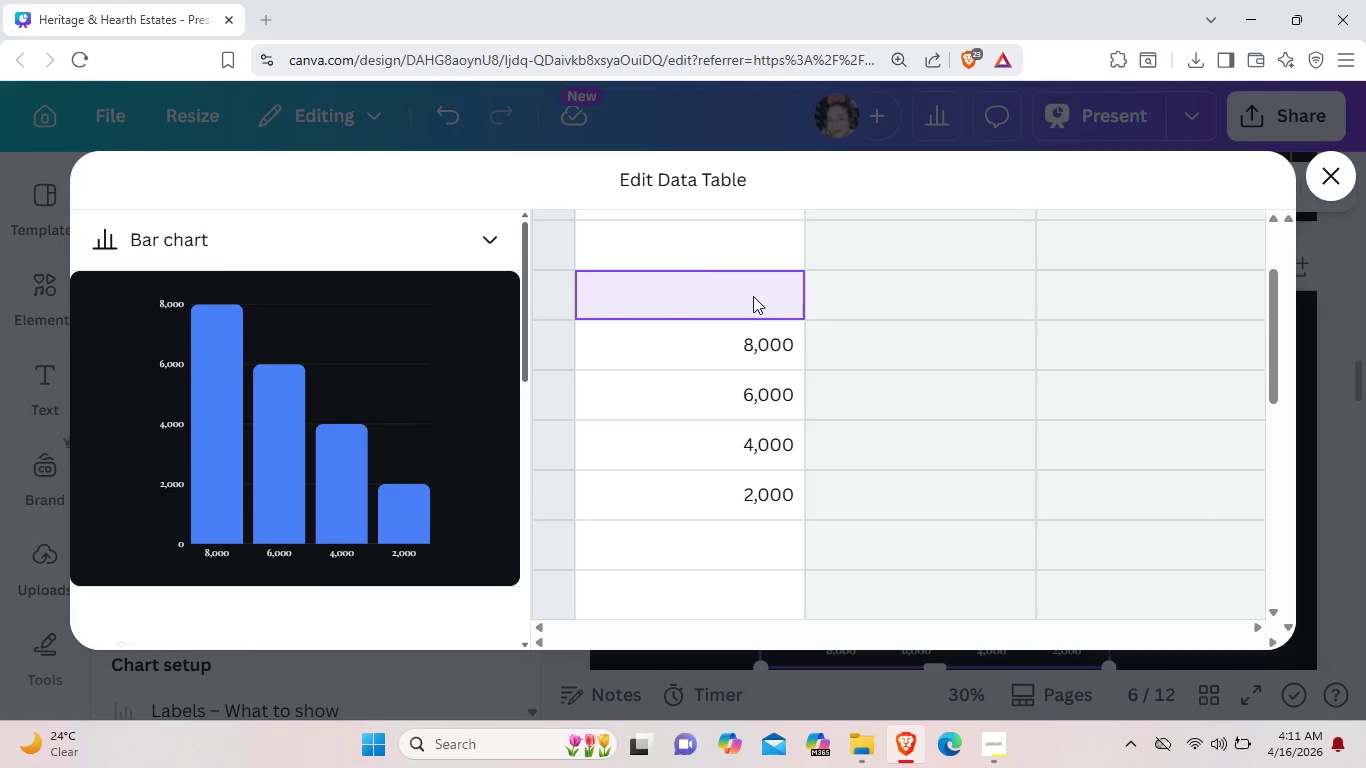 
type(0,000)
 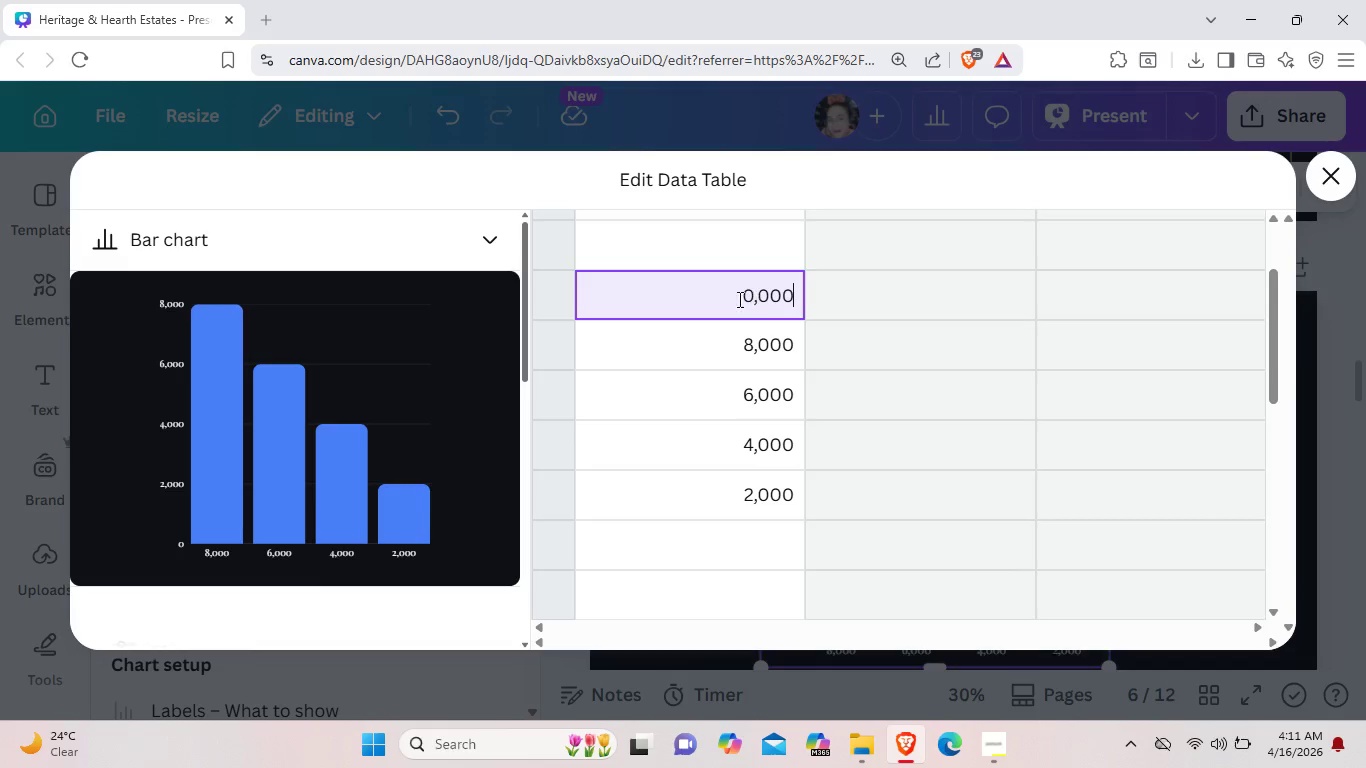 
scroll: coordinate [750, 306], scroll_direction: up, amount: 1.0
 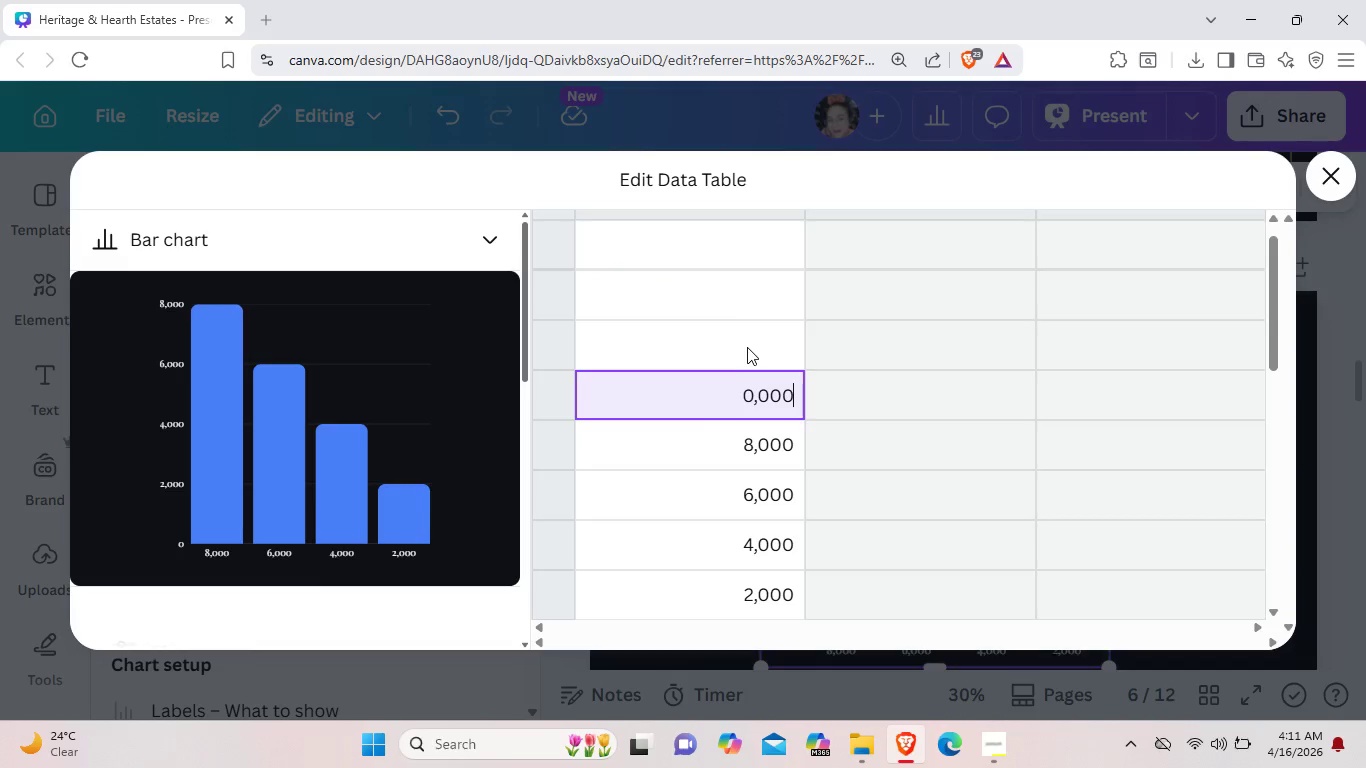 
double_click([747, 347])
 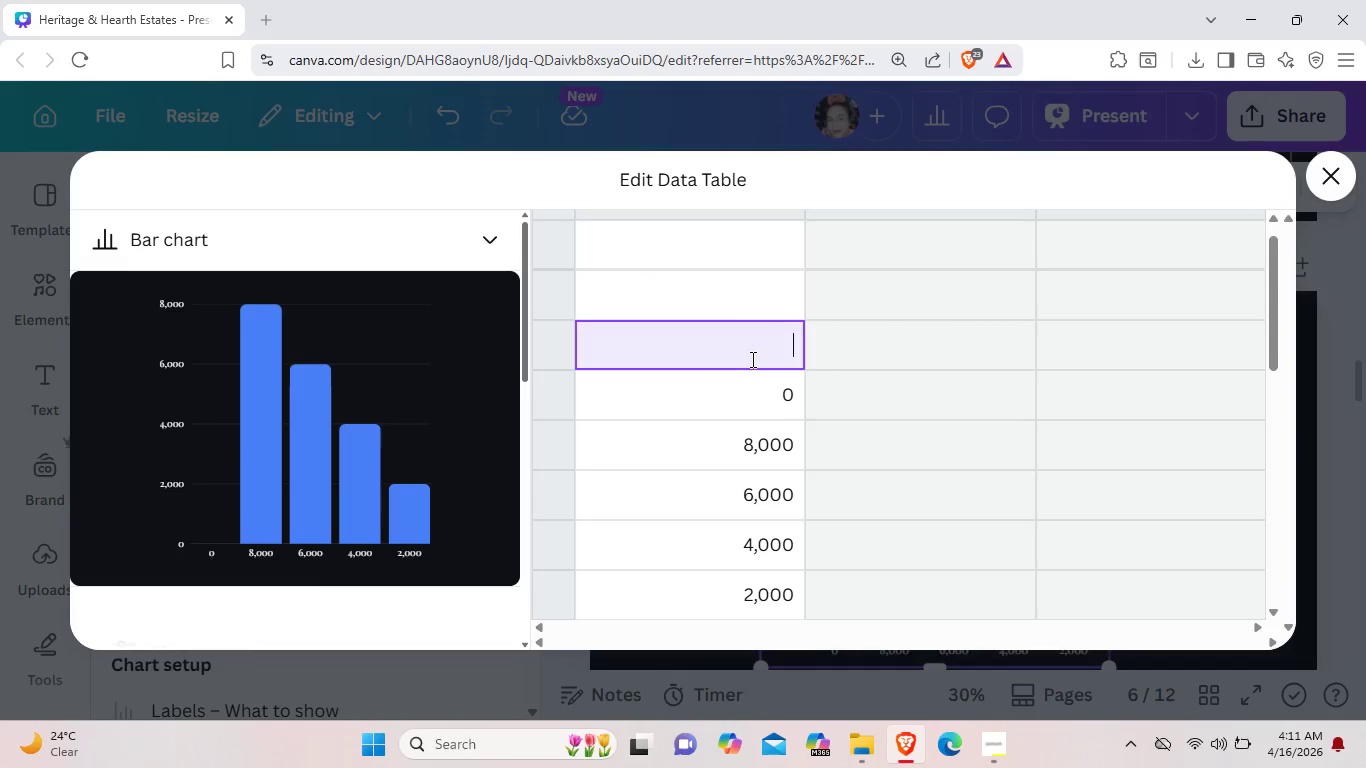 
type(12,0000)
key(Backspace)
 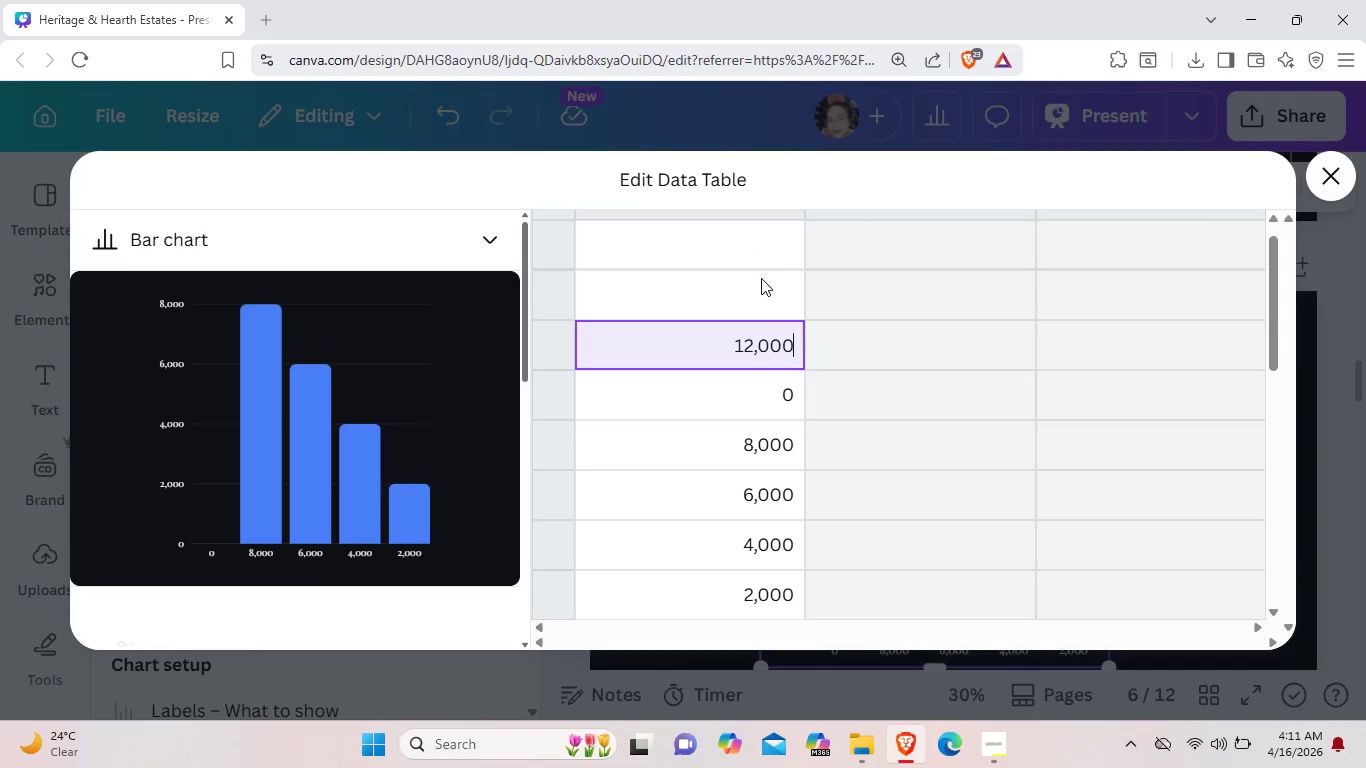 
double_click([761, 278])
 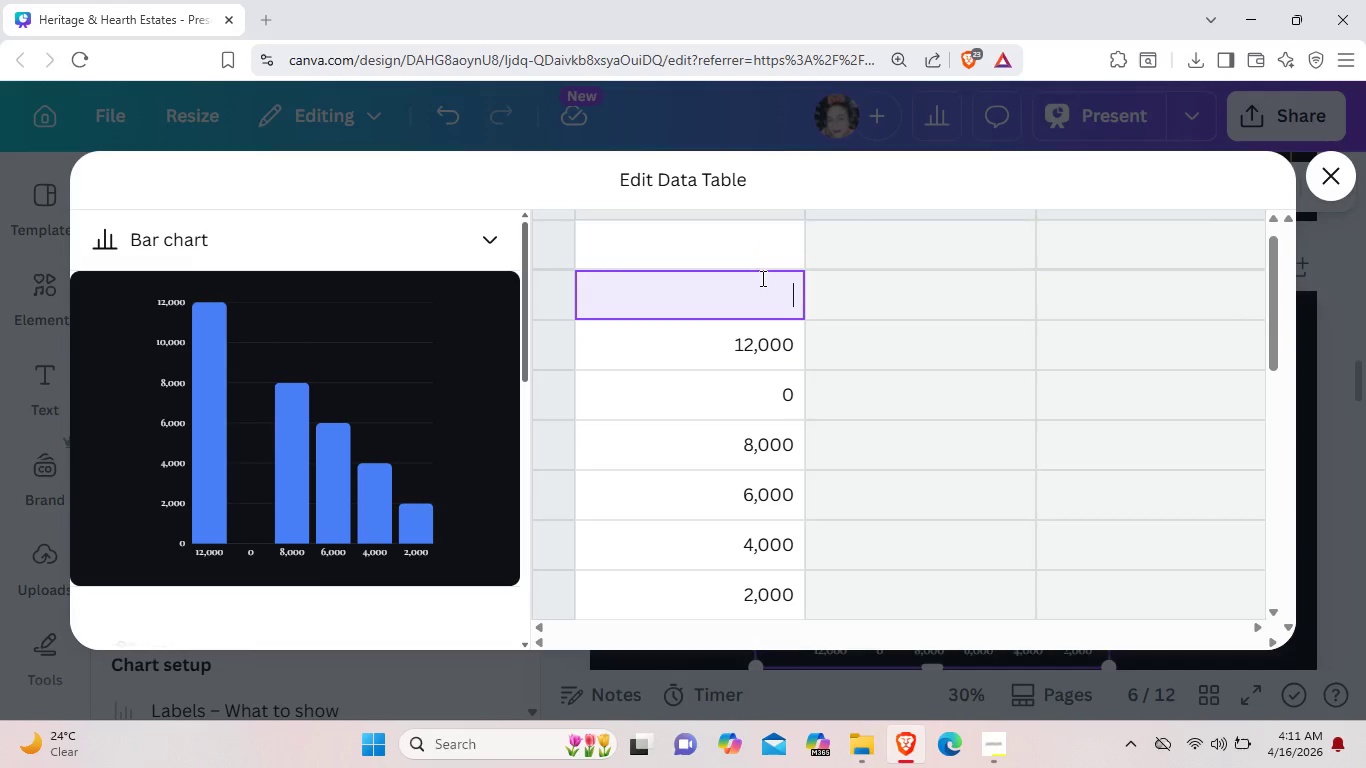 
type(4,000)
 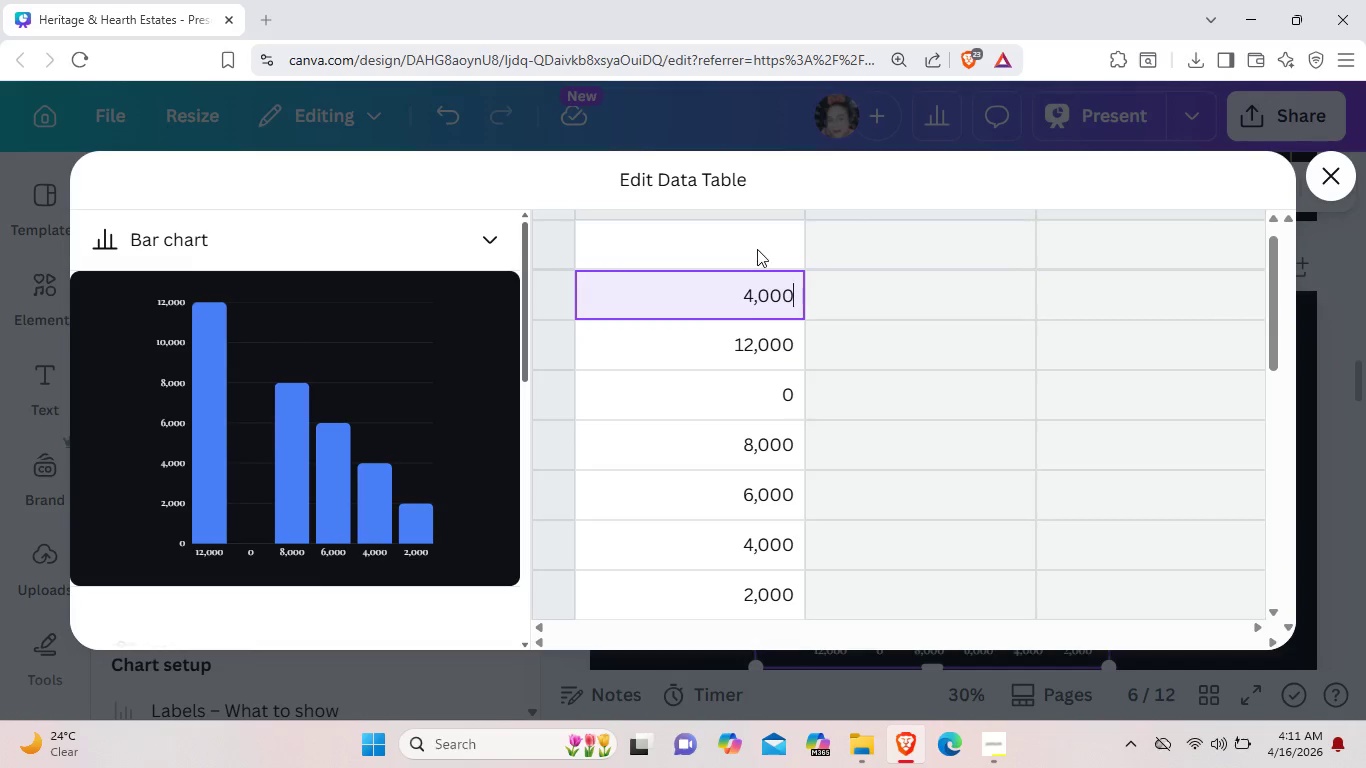 
left_click([757, 249])
 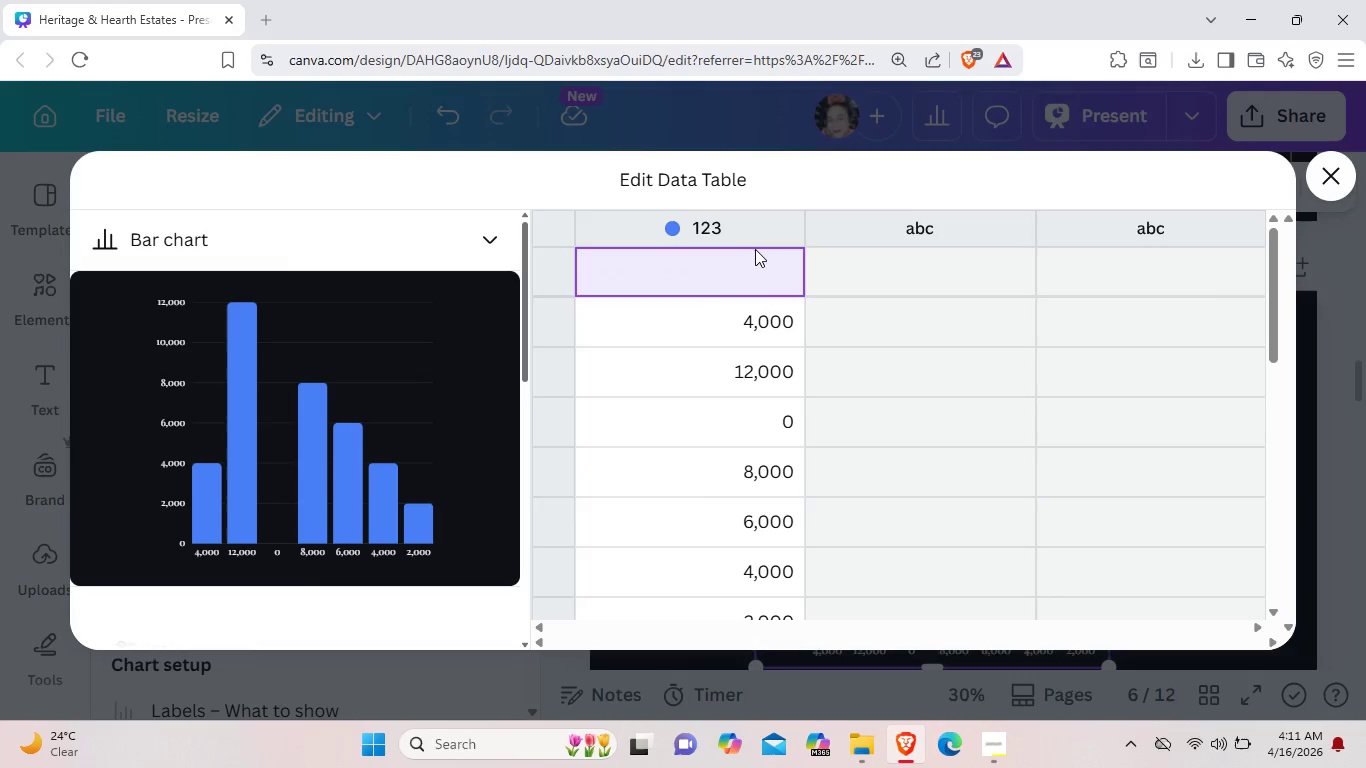 
type(16,000)
 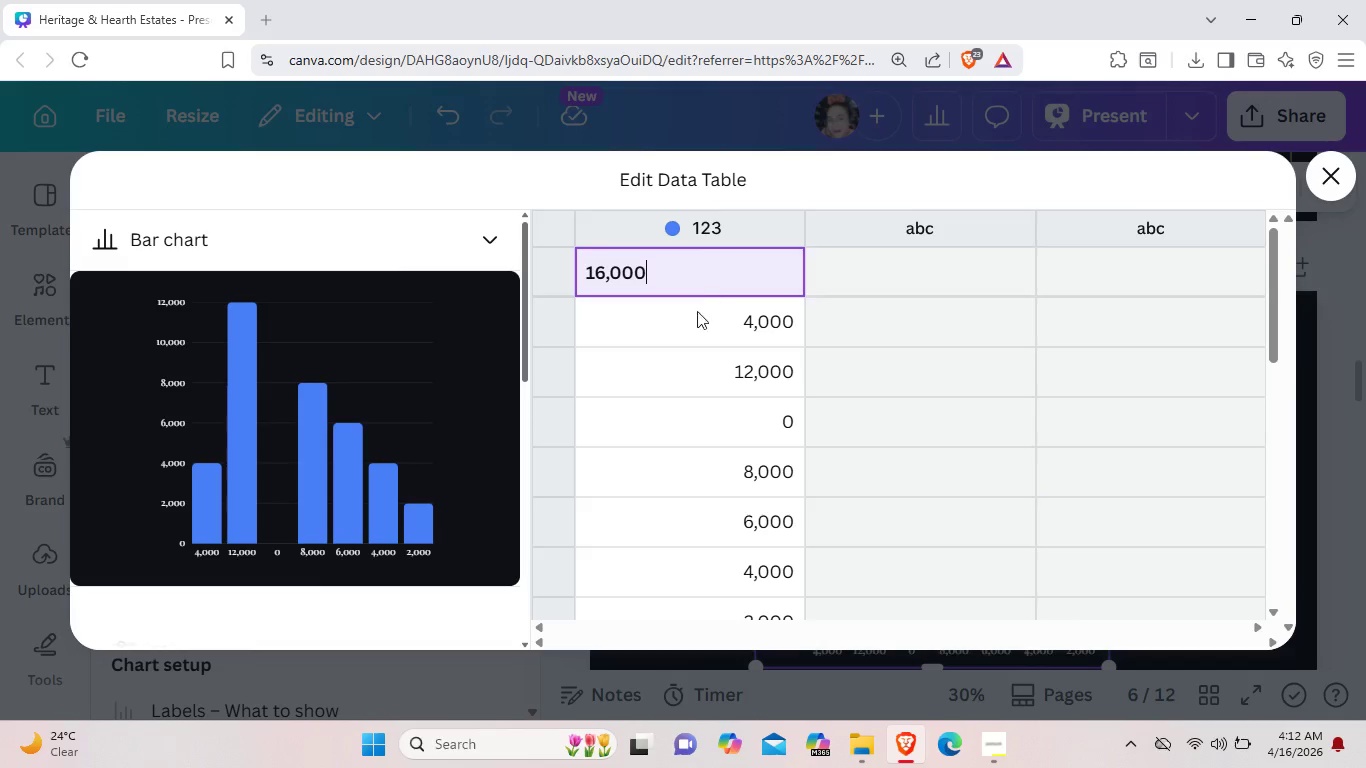 
left_click([685, 330])
 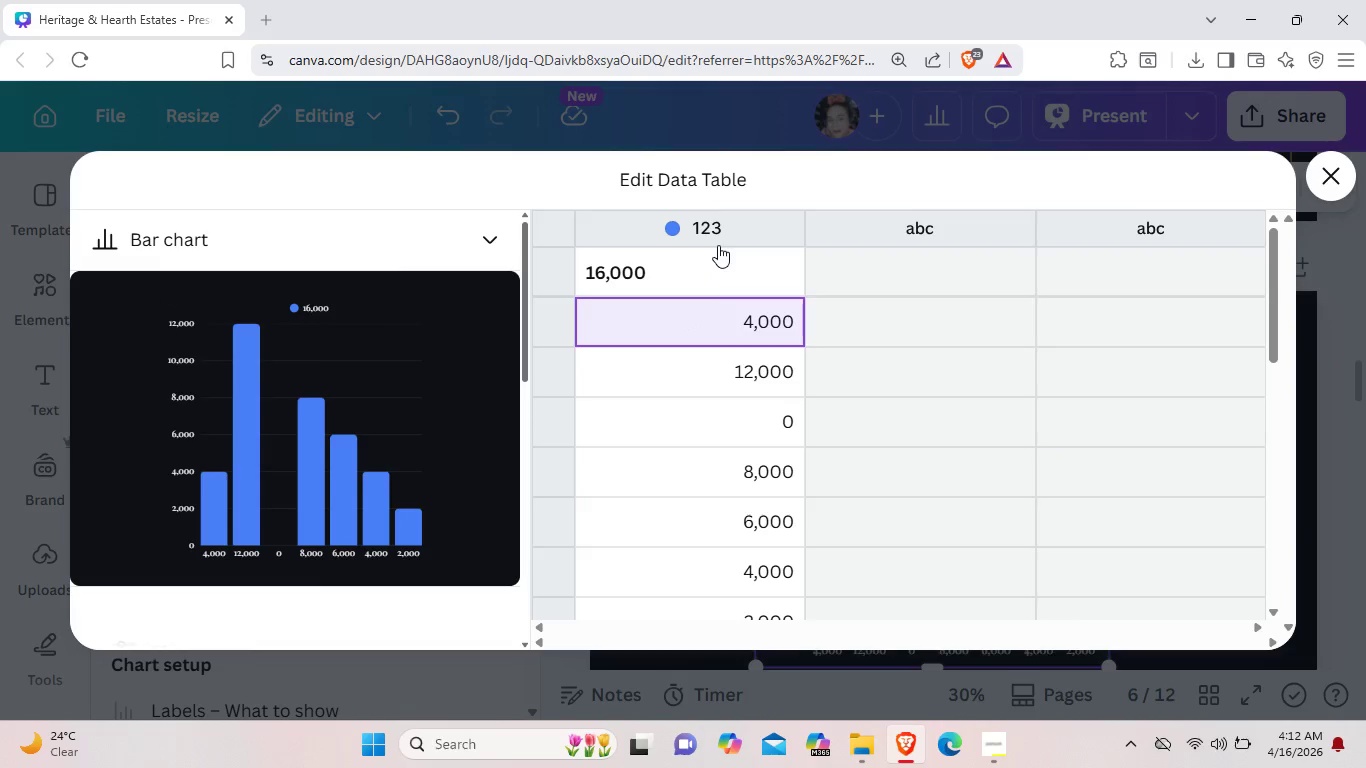 
wait(6.7)
 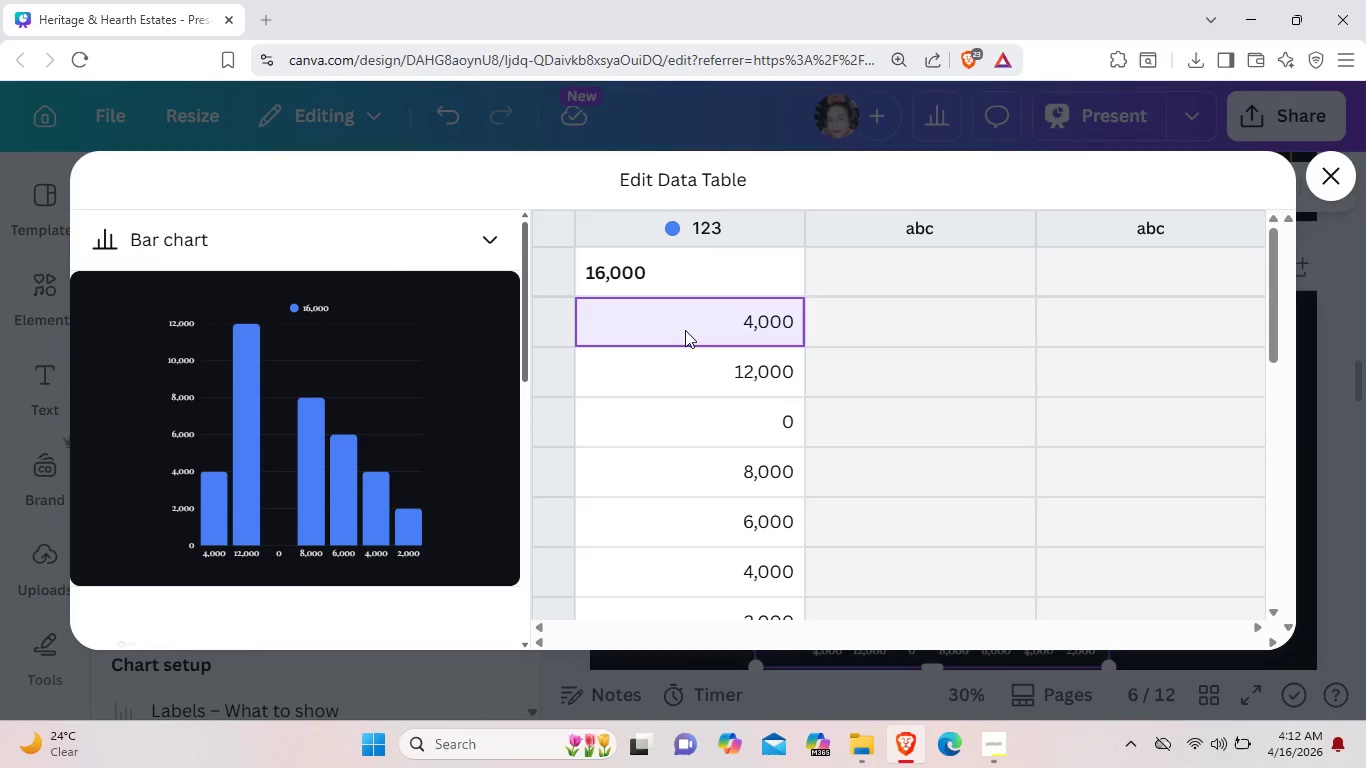 
left_click([733, 232])
 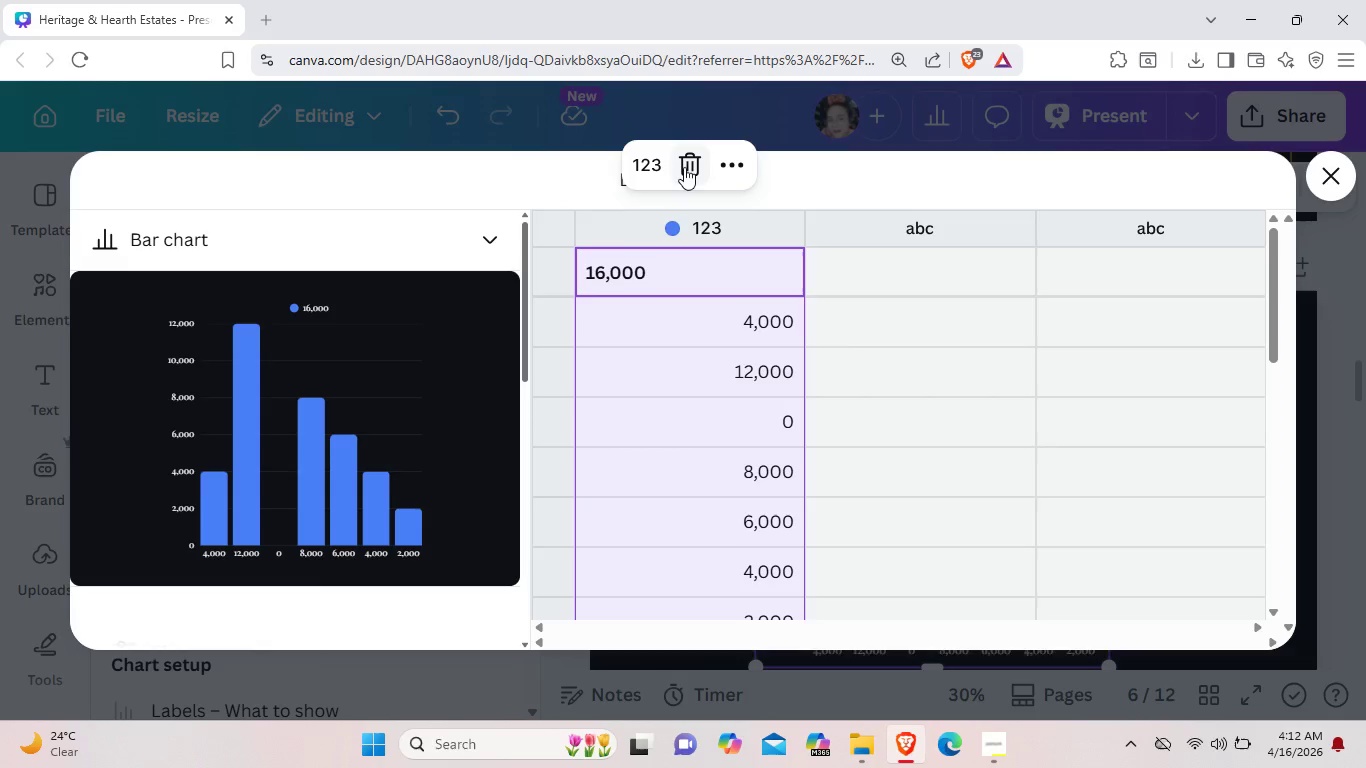 
left_click([691, 162])
 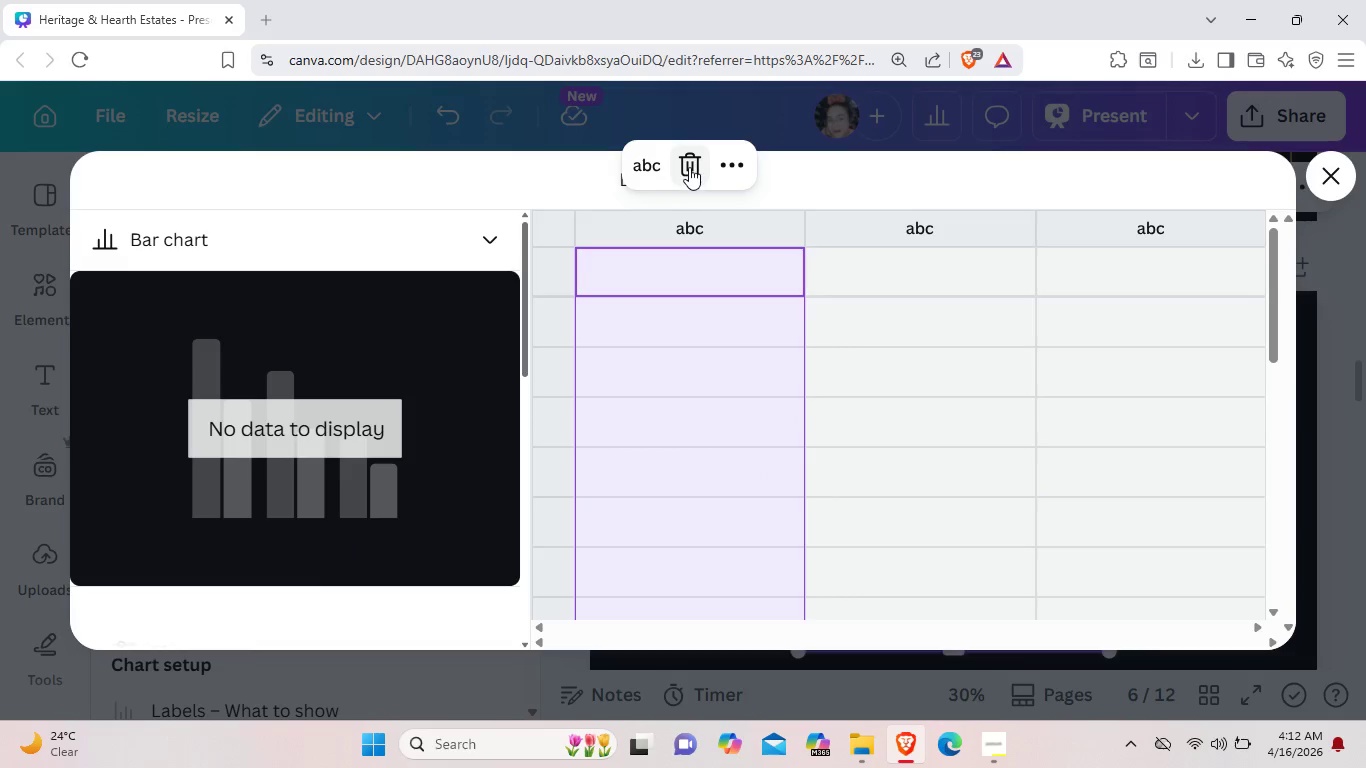 
key(Control+ControlLeft)
 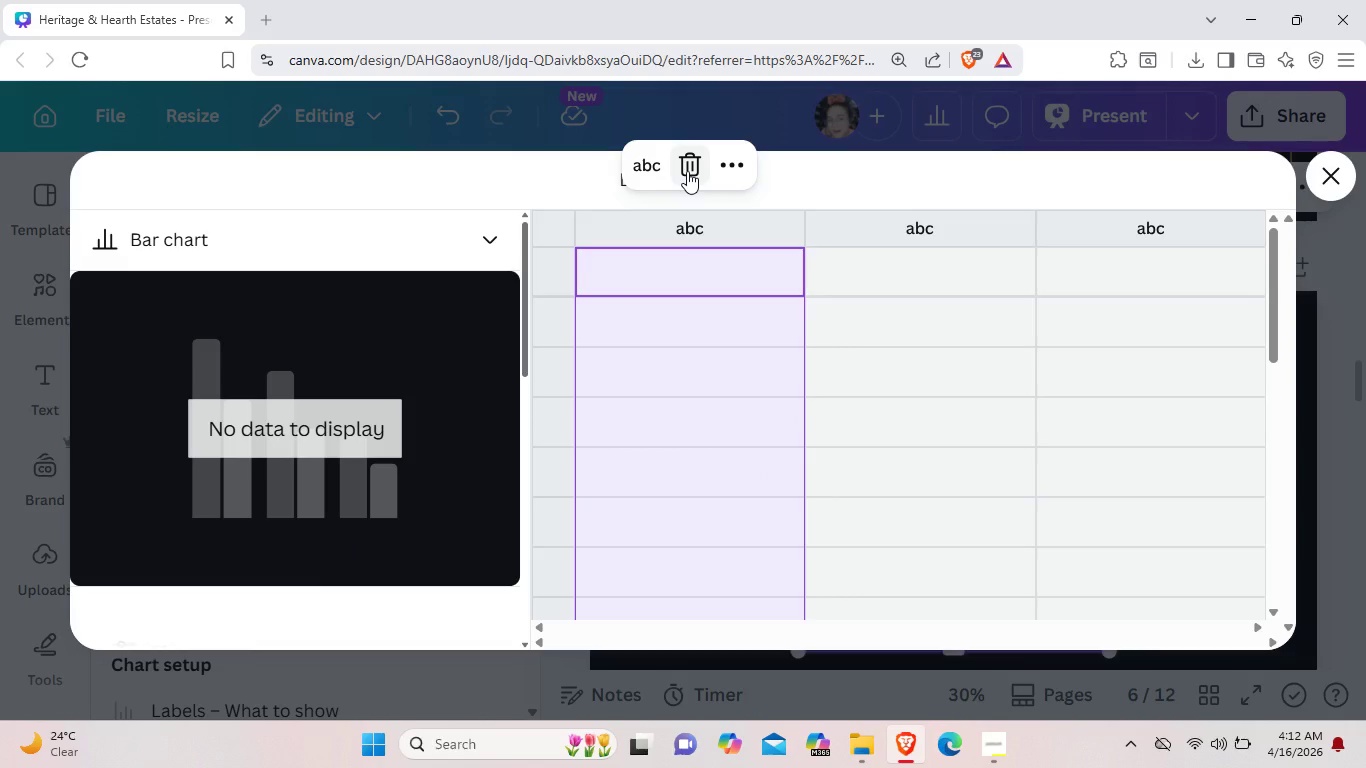 
key(Control+Z)
 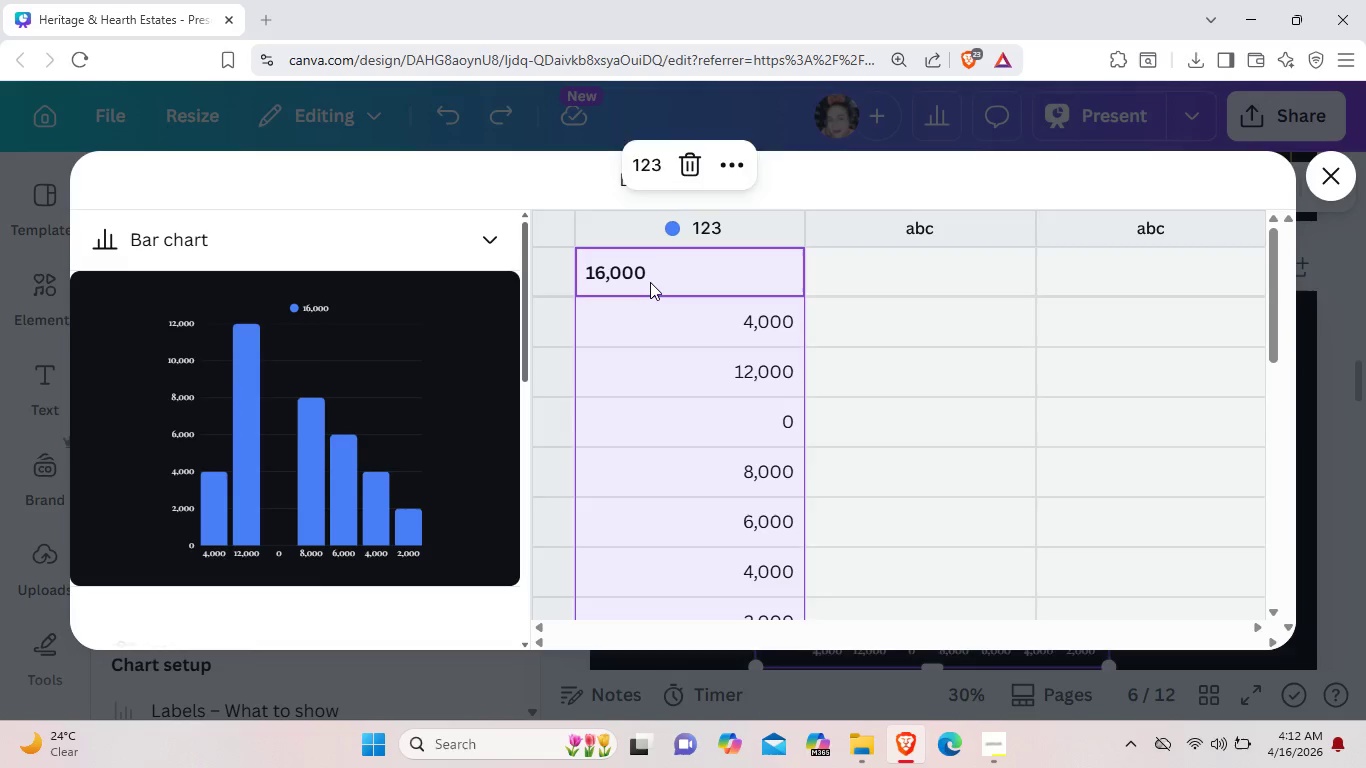 
double_click([650, 282])
 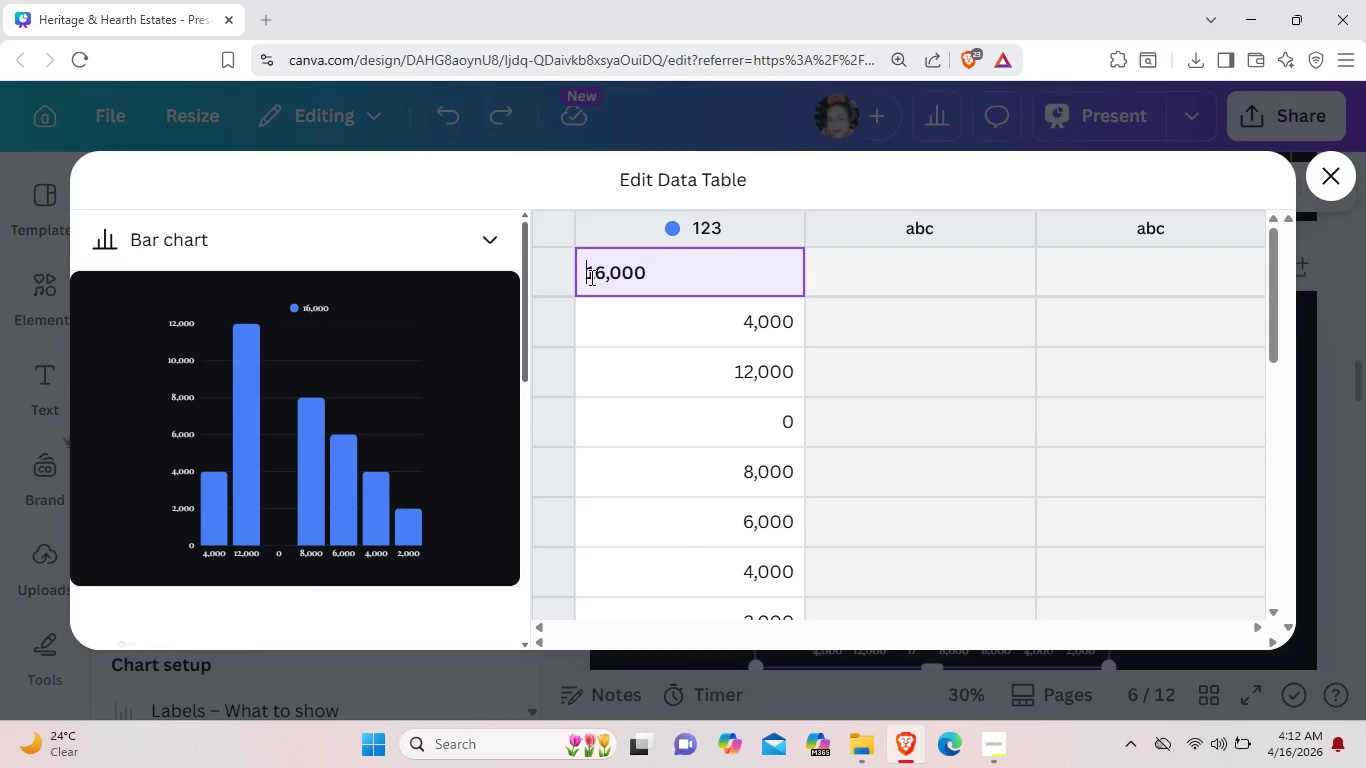 
left_click([590, 277])
 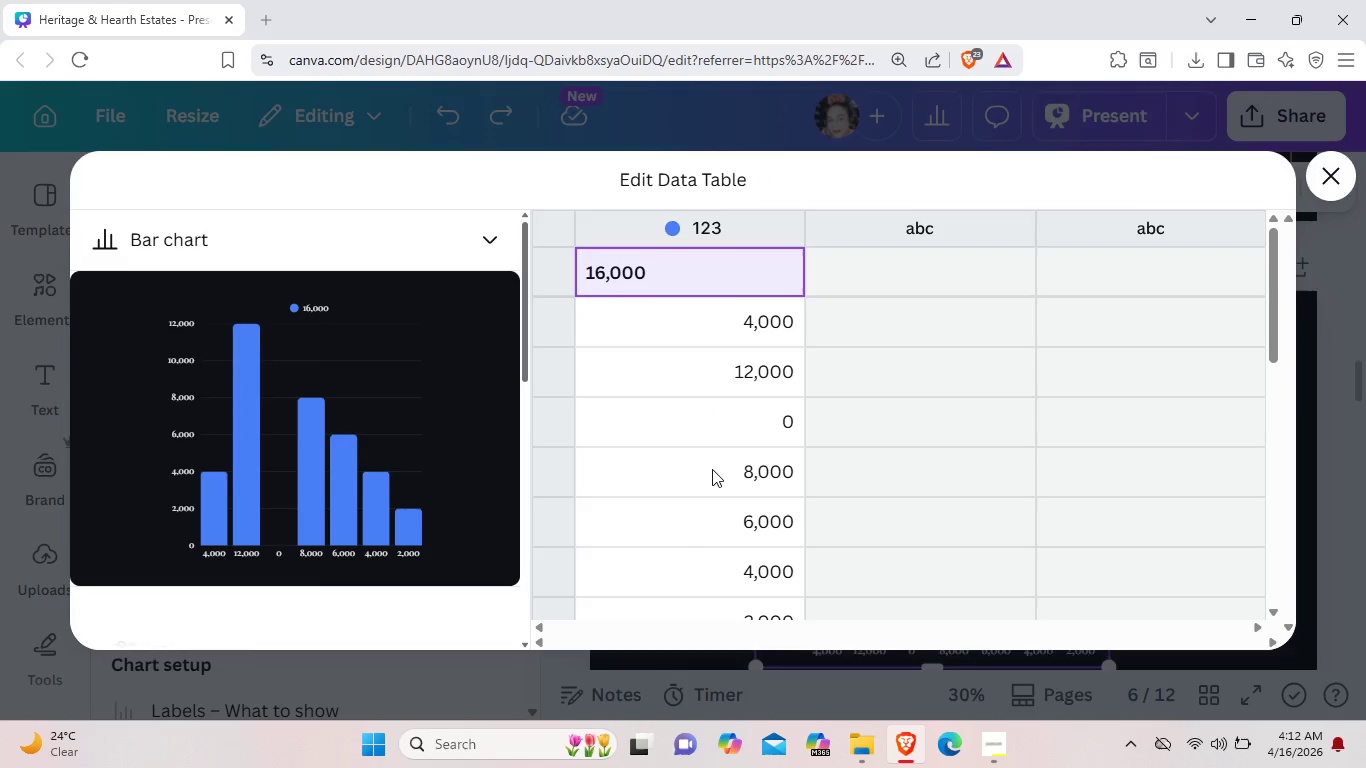 
scroll: coordinate [712, 469], scroll_direction: down, amount: 2.0
 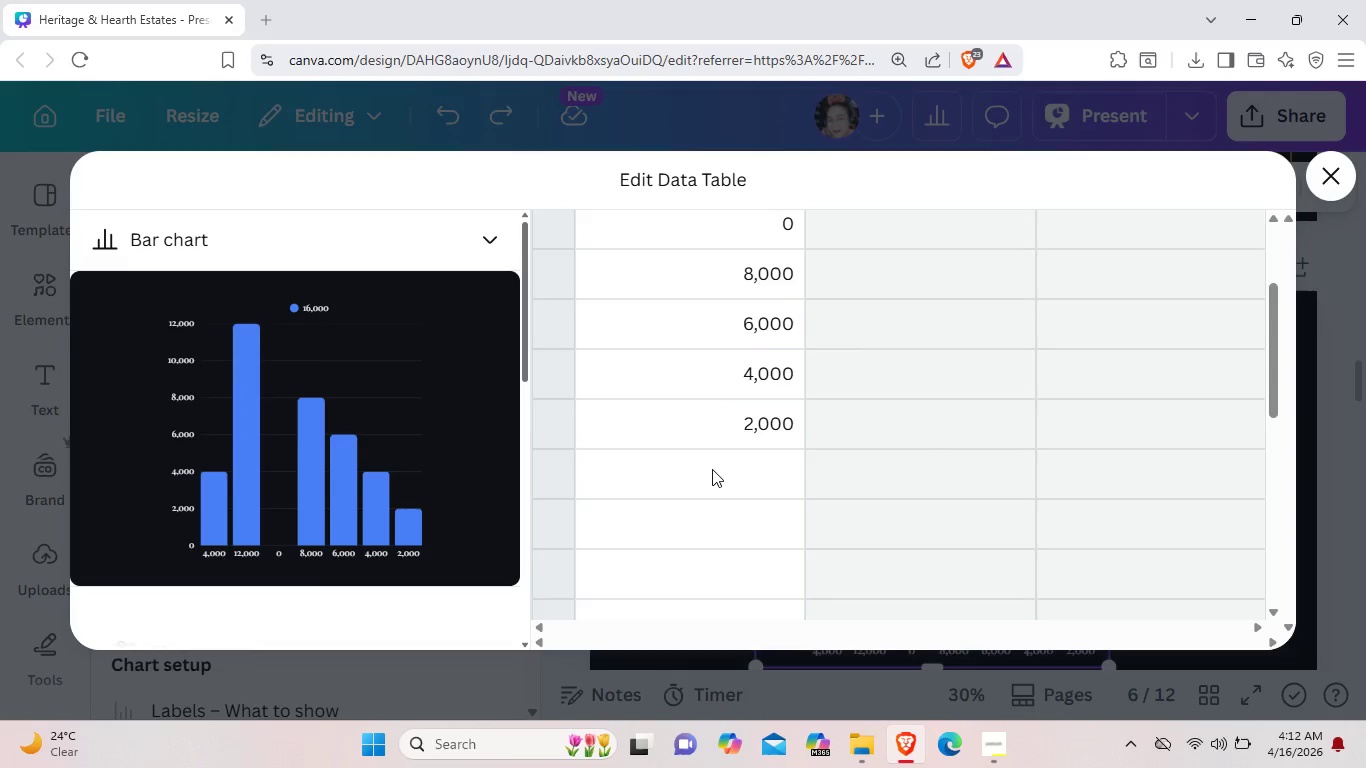 
scroll: coordinate [712, 469], scroll_direction: up, amount: 2.0
 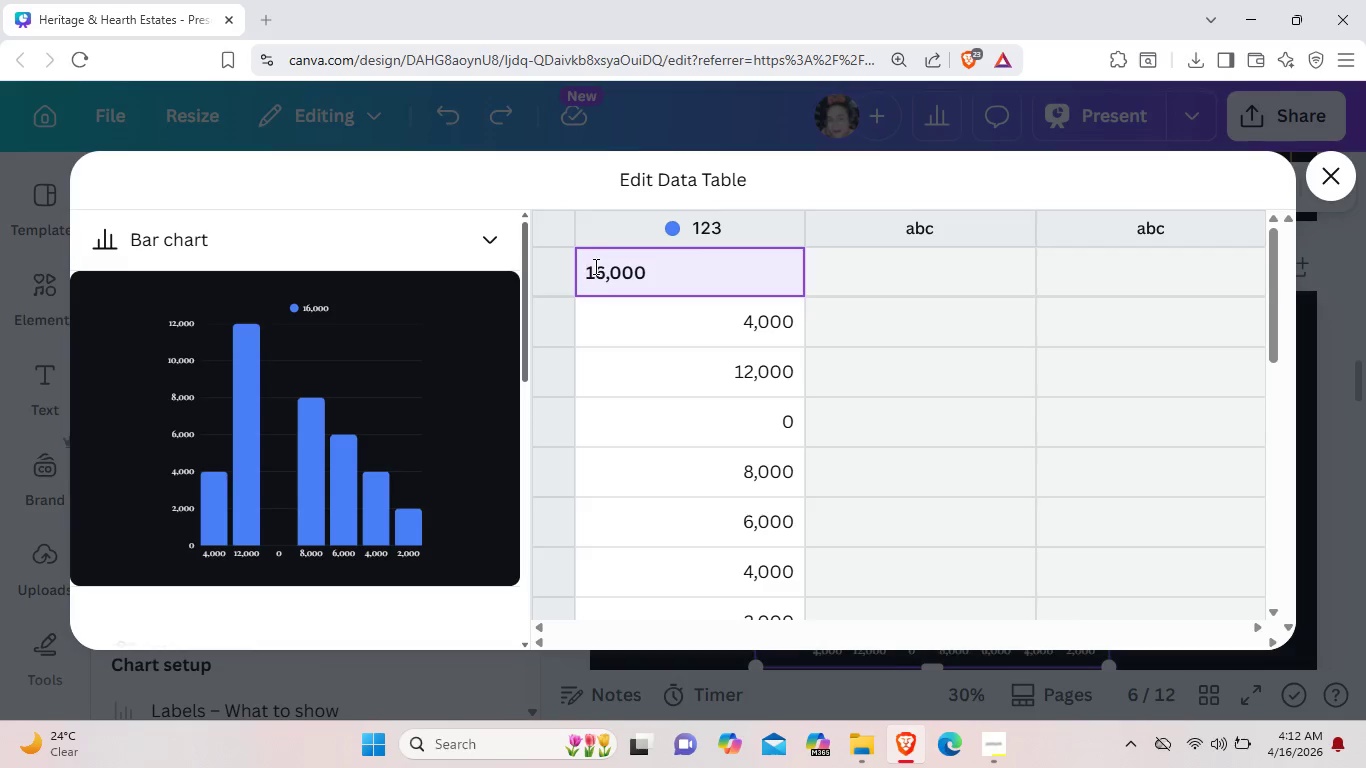 
left_click_drag(start_coordinate=[594, 266], to_coordinate=[775, 421])
 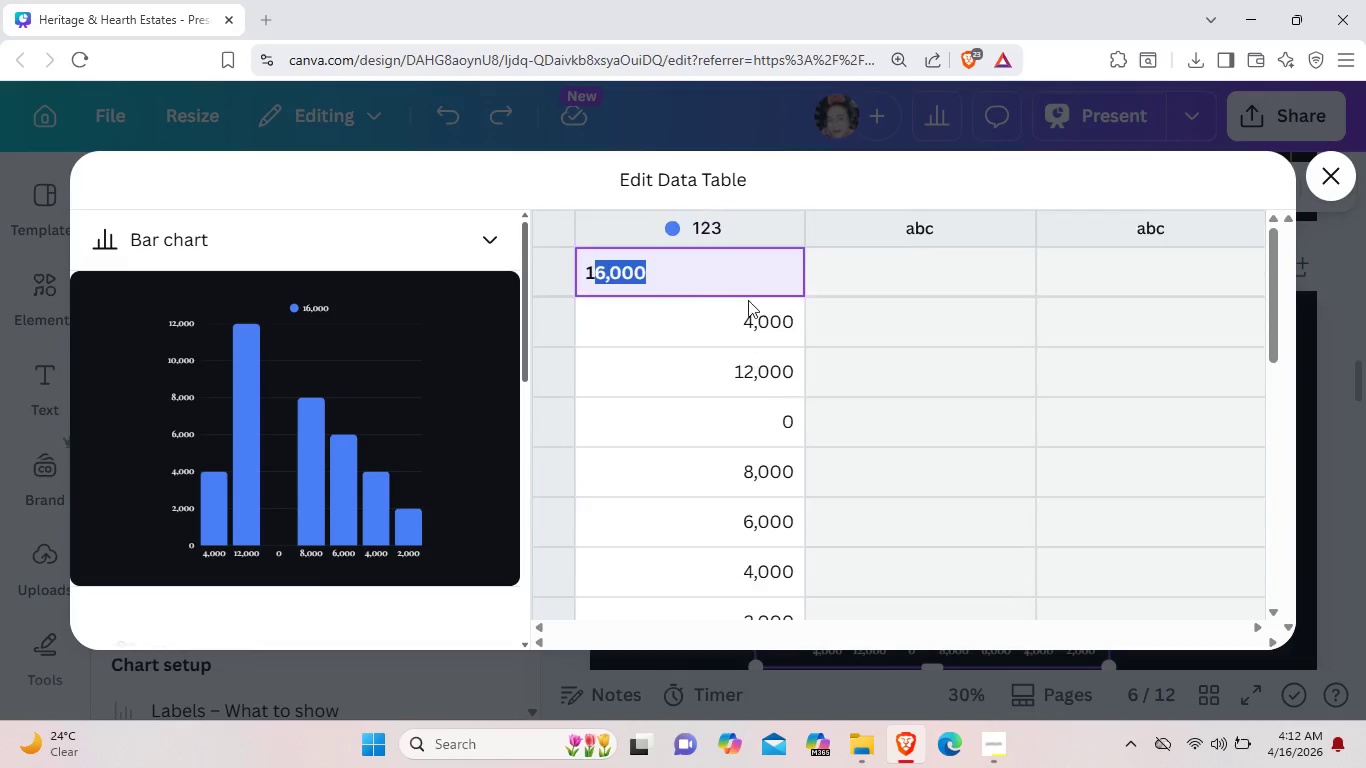 
scroll: coordinate [799, 523], scroll_direction: down, amount: 2.0
 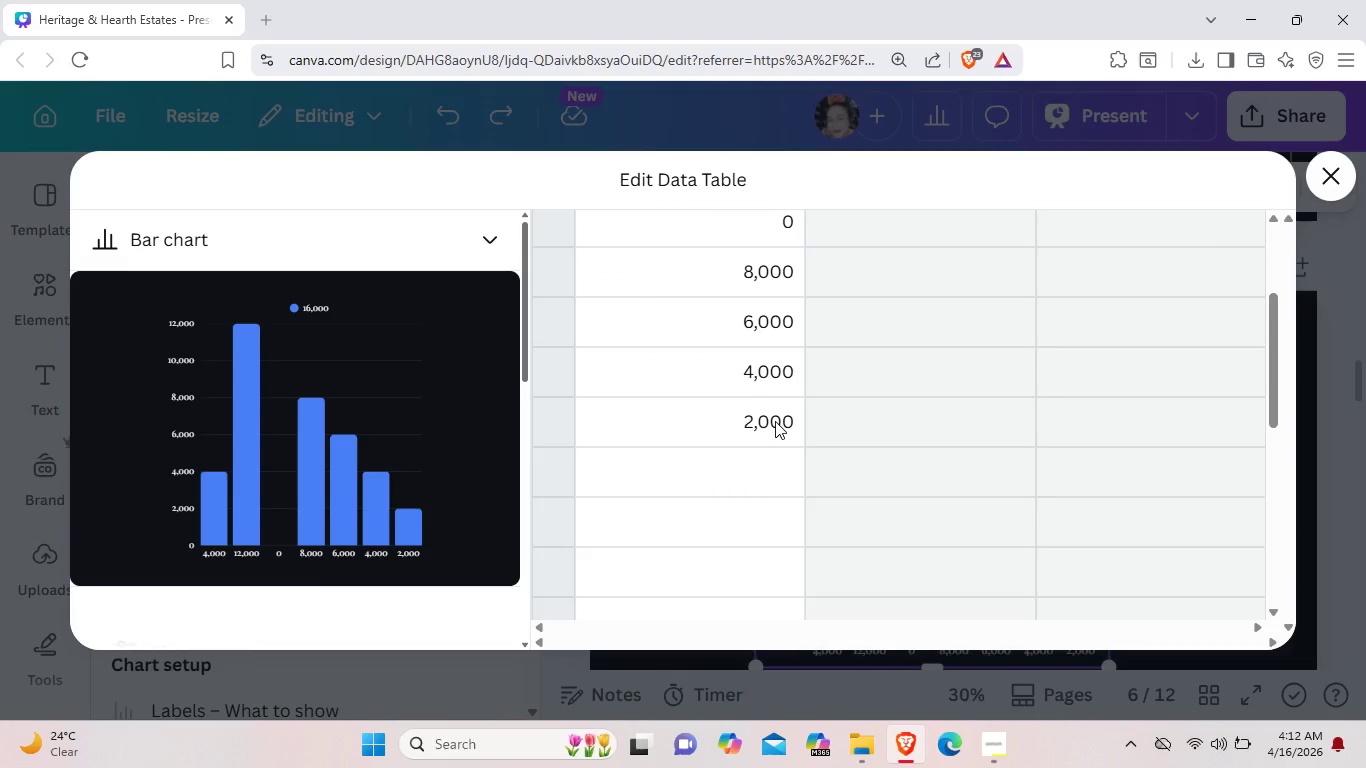 
left_click([743, 291])
 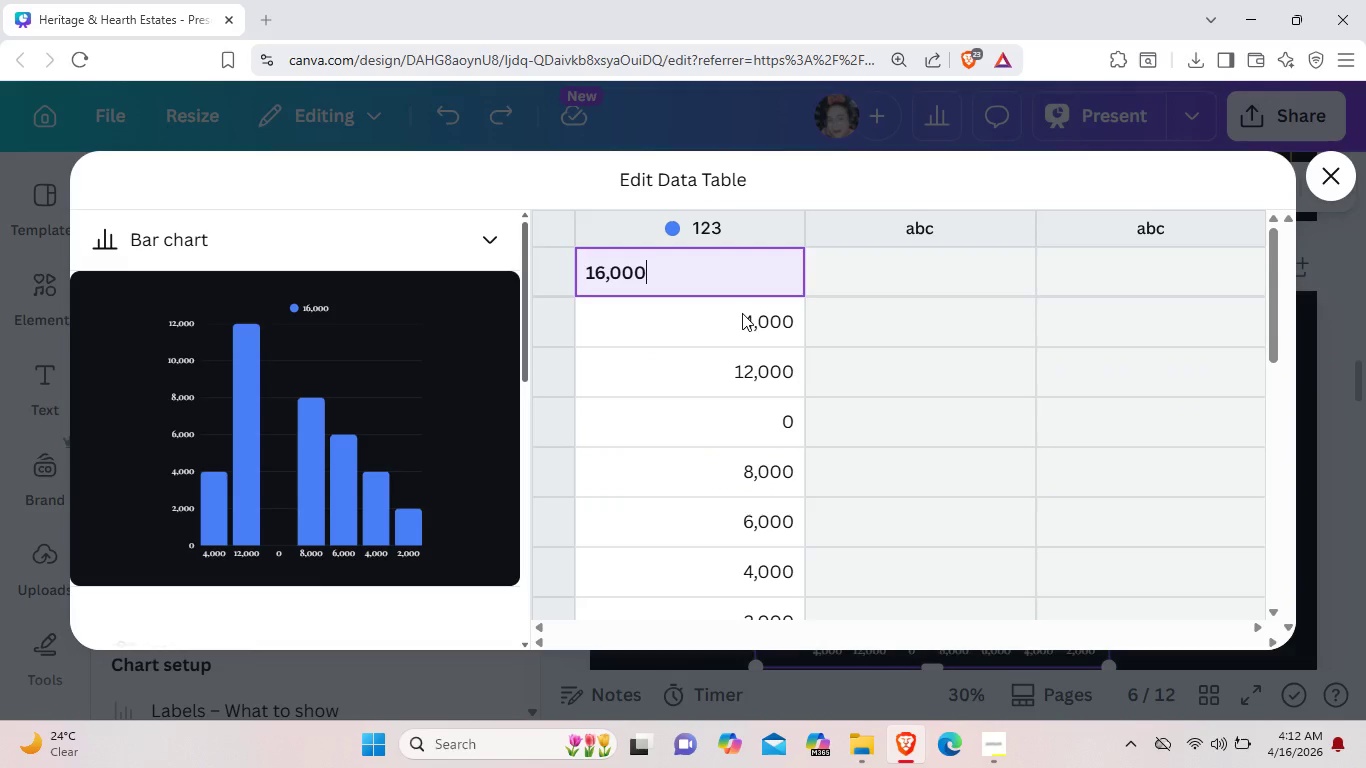 
scroll: coordinate [775, 421], scroll_direction: up, amount: 2.0
 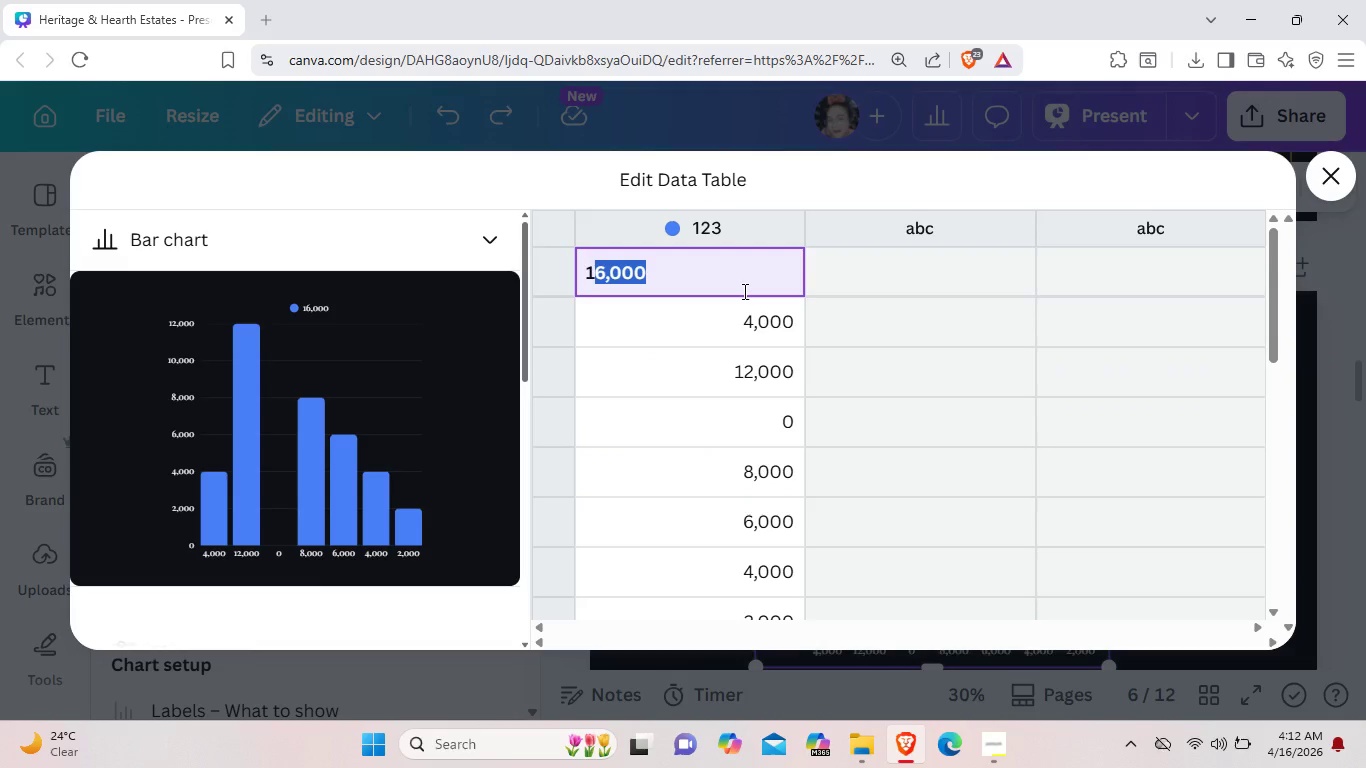 
left_click_drag(start_coordinate=[742, 310], to_coordinate=[774, 505])
 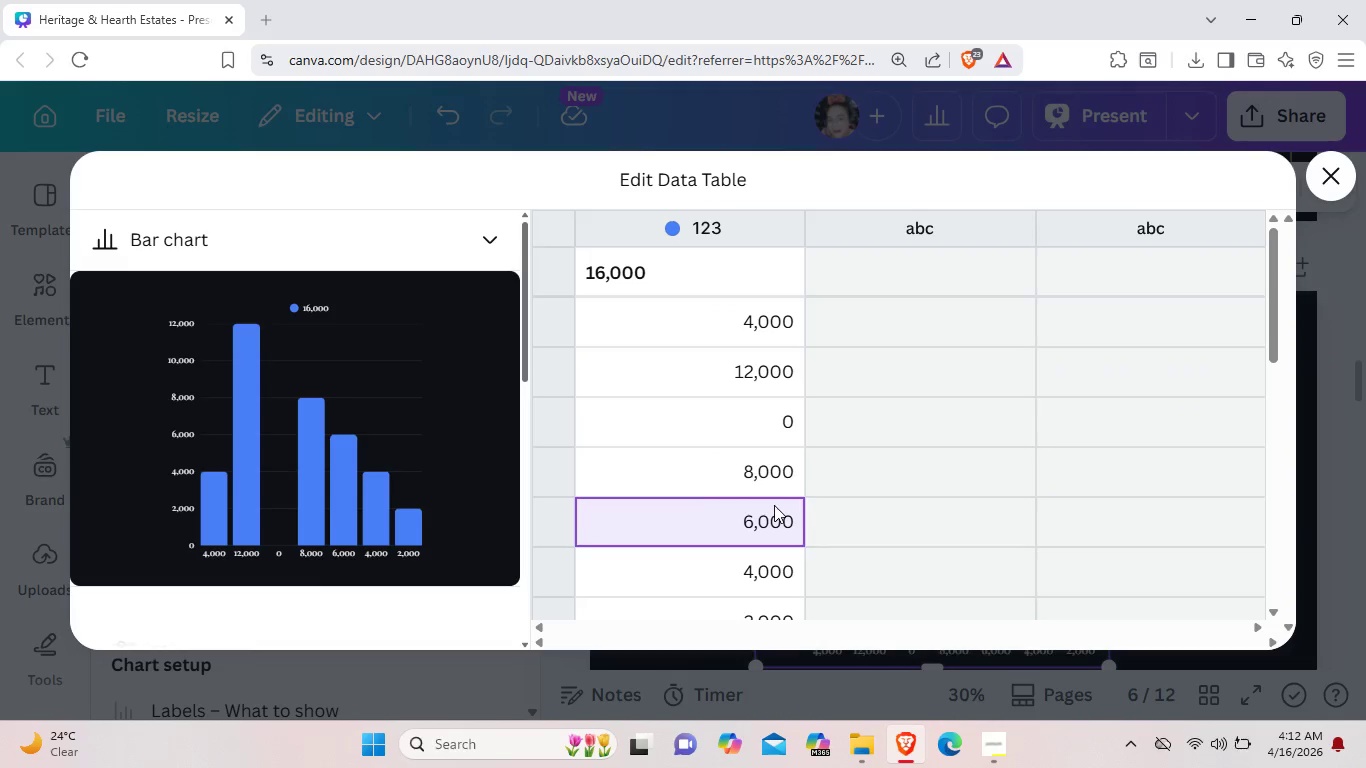 
left_click([774, 505])
 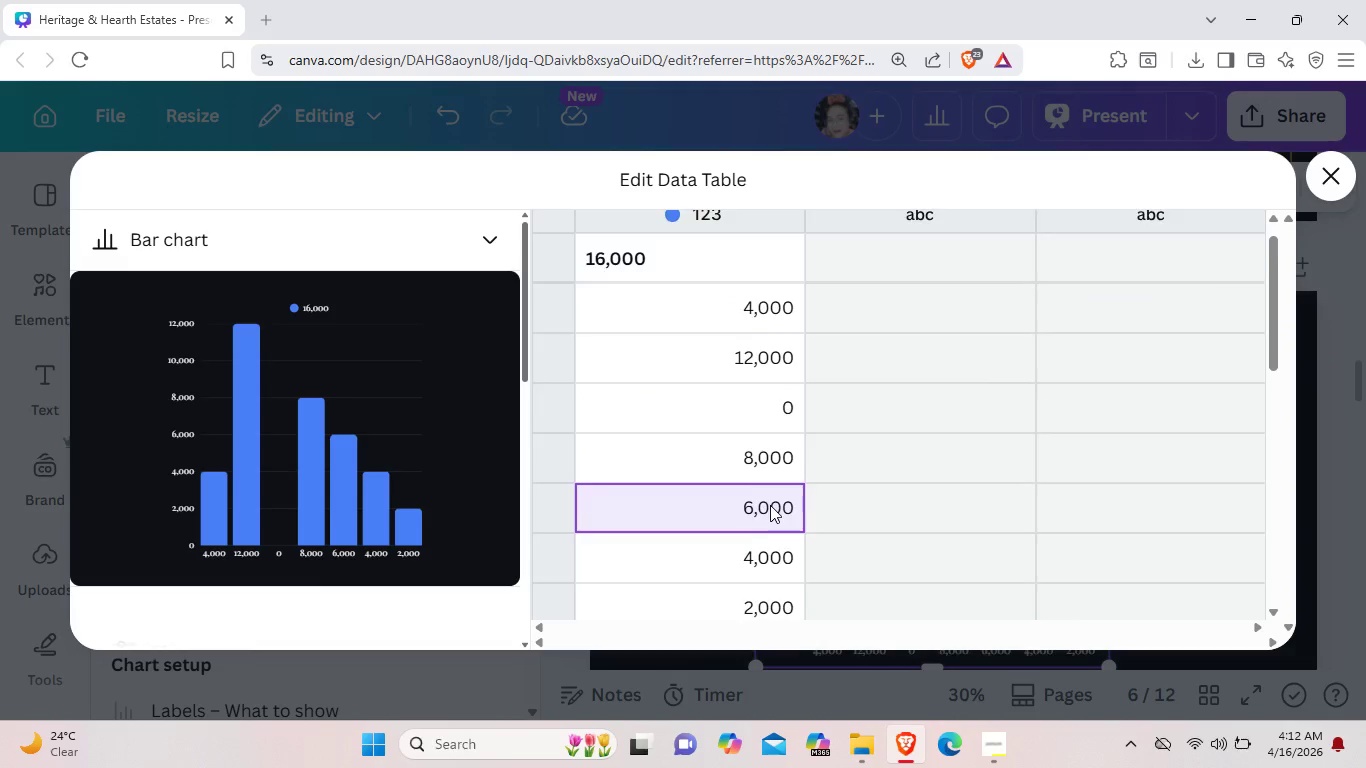 
scroll: coordinate [770, 505], scroll_direction: down, amount: 1.0
 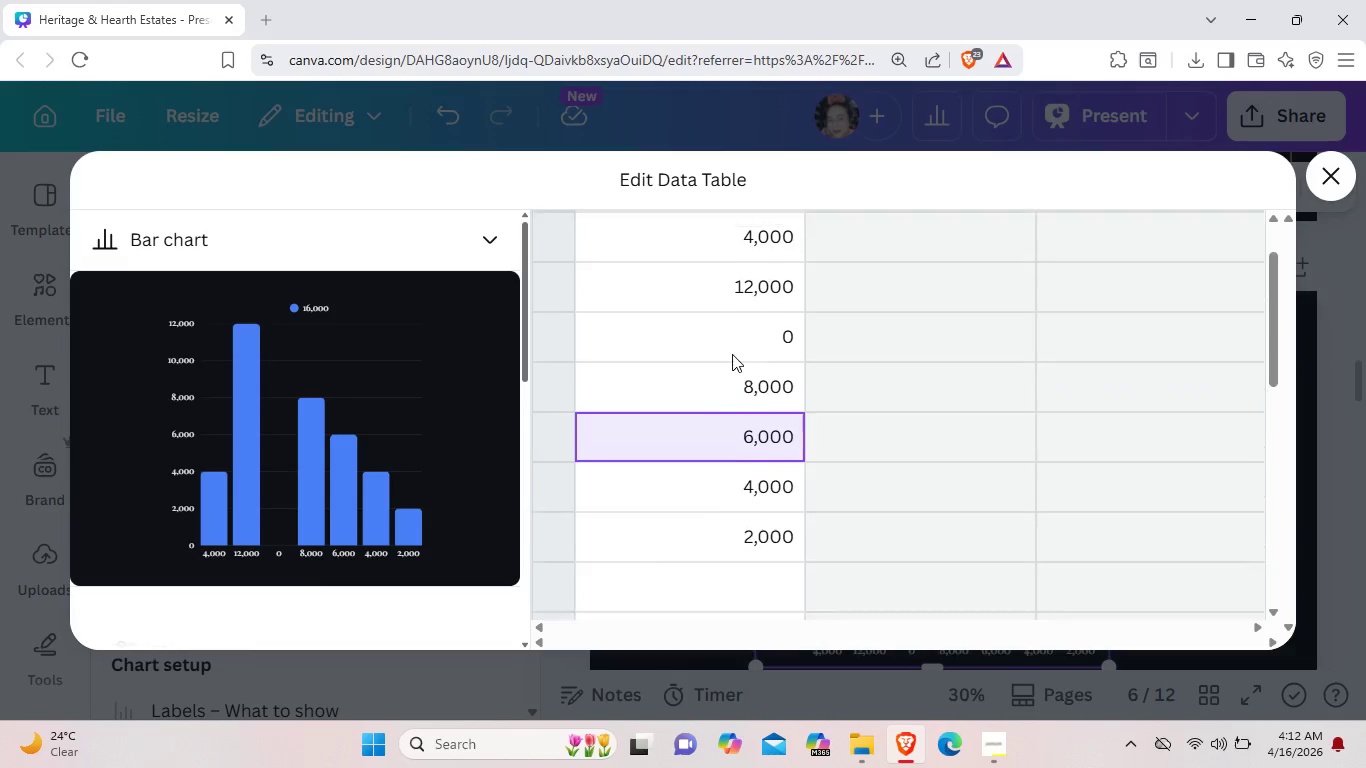 
scroll: coordinate [732, 354], scroll_direction: up, amount: 2.0
 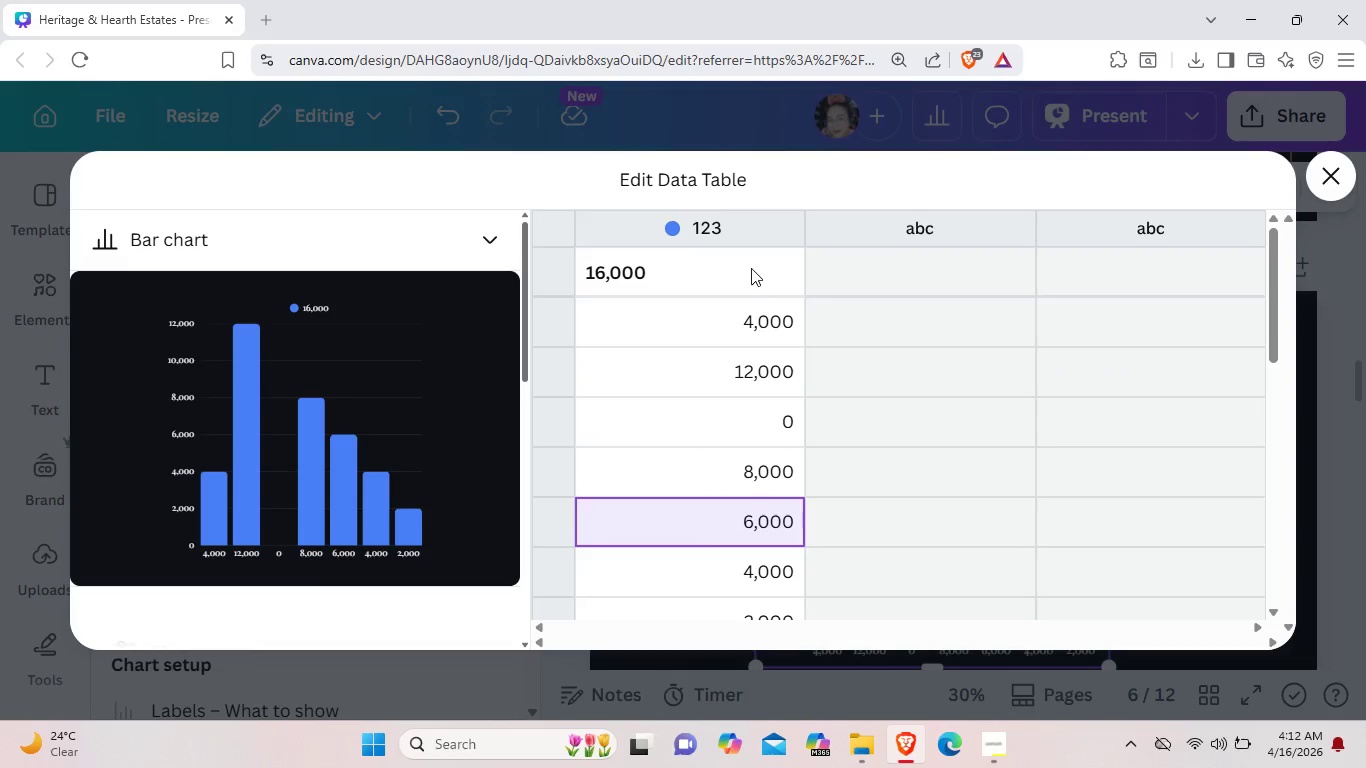 
right_click([751, 268])
 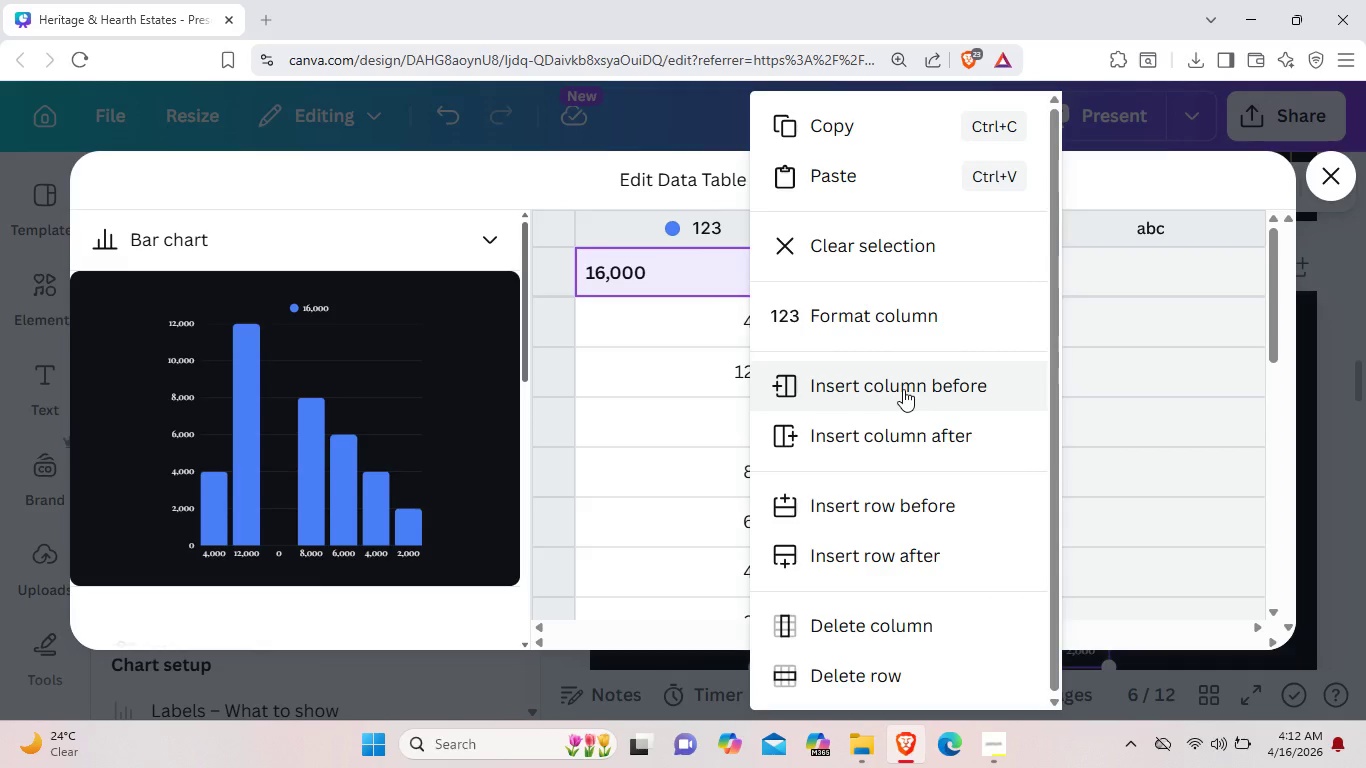 
left_click([903, 389])
 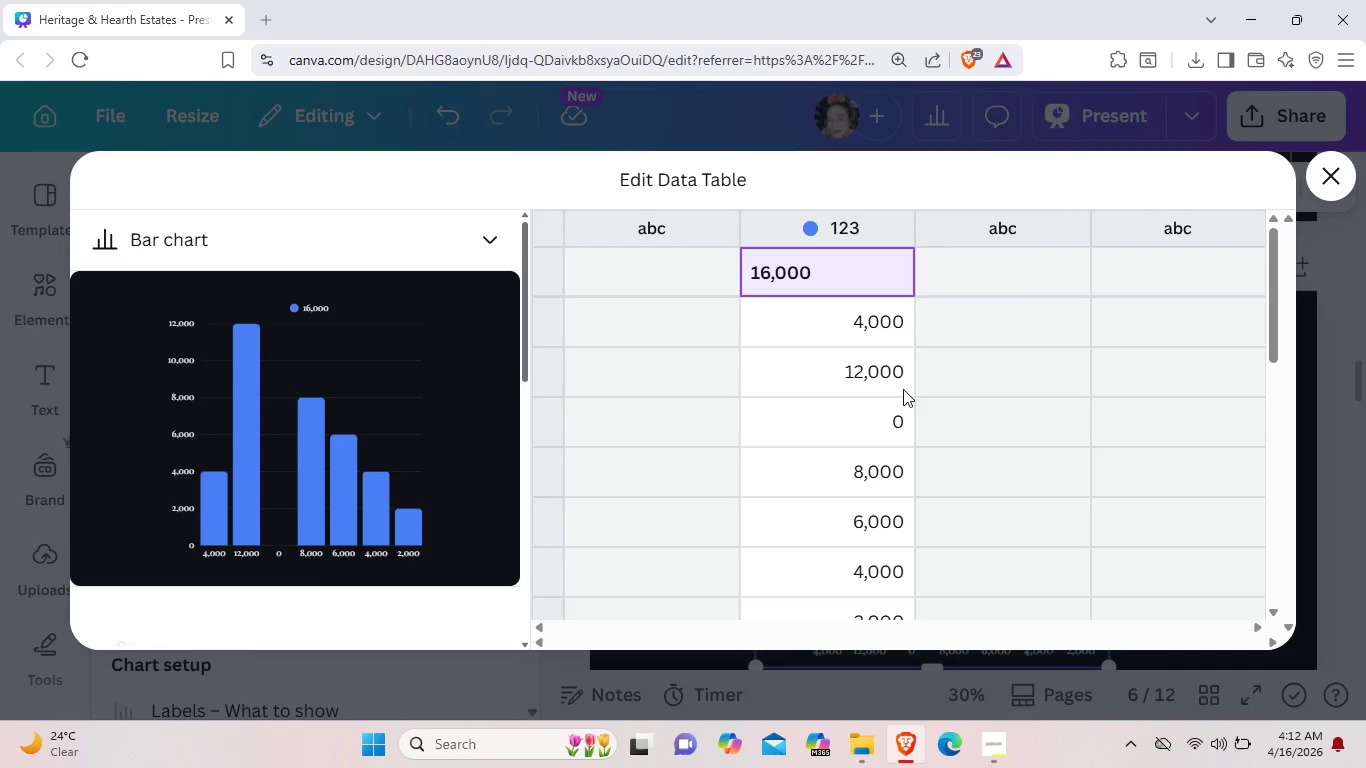 
key(Control+Z)
 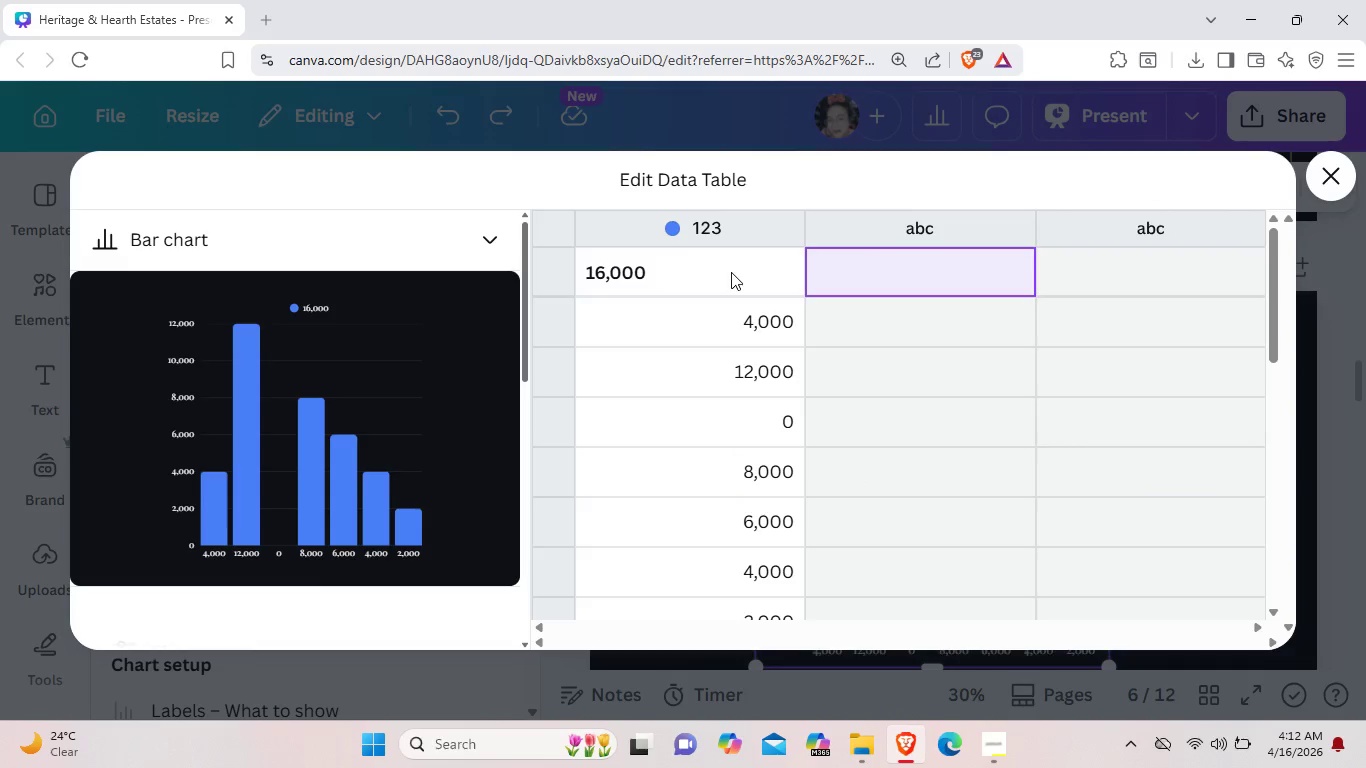 
left_click([731, 272])
 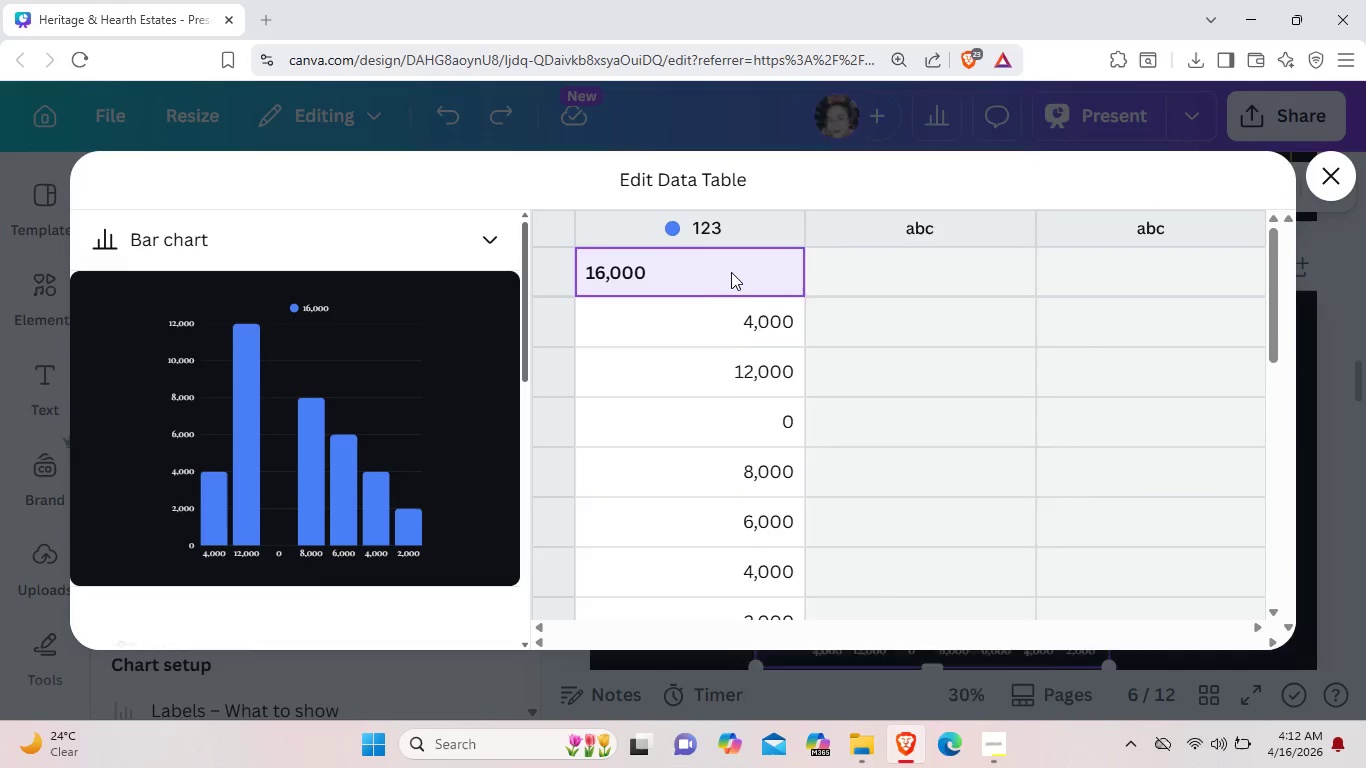 
right_click([731, 272])
 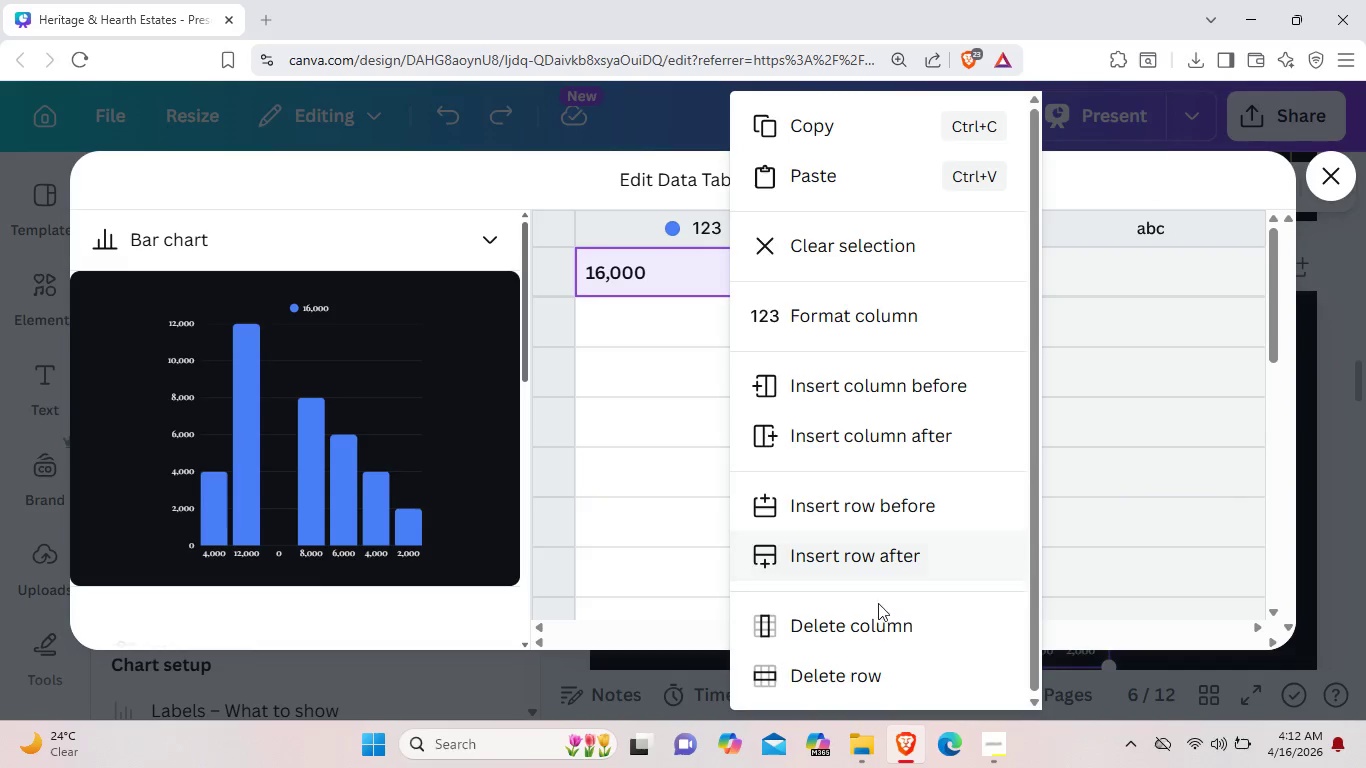 
scroll: coordinate [877, 623], scroll_direction: down, amount: 1.0
 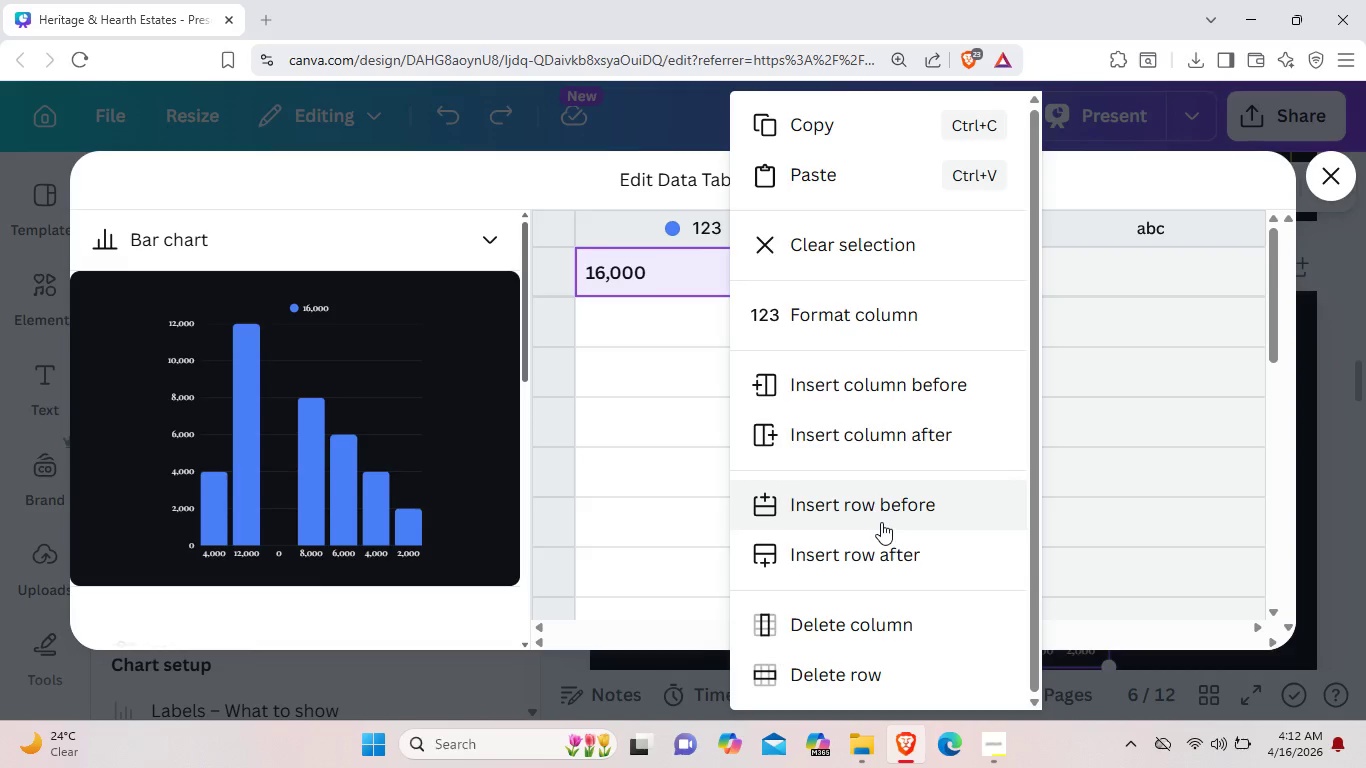 
wait(6.61)
 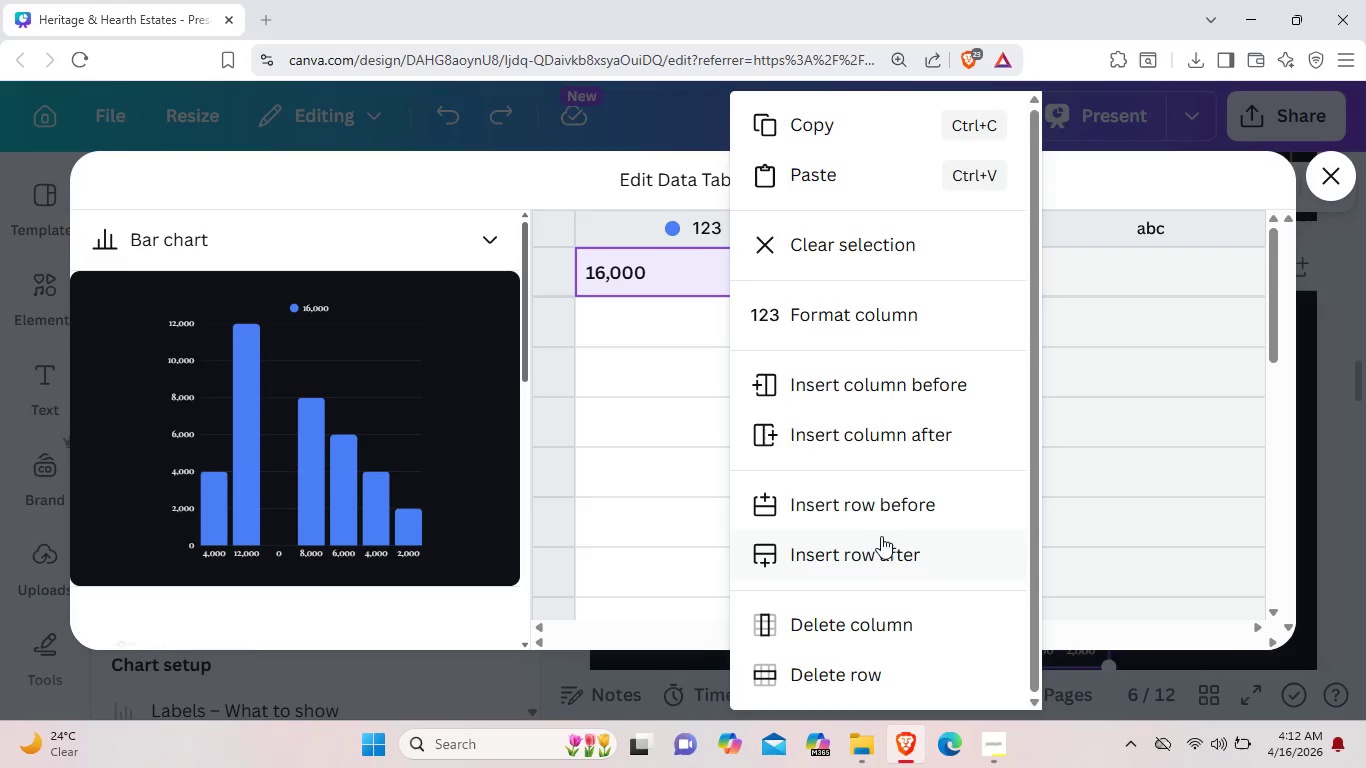 
left_click([874, 446])
 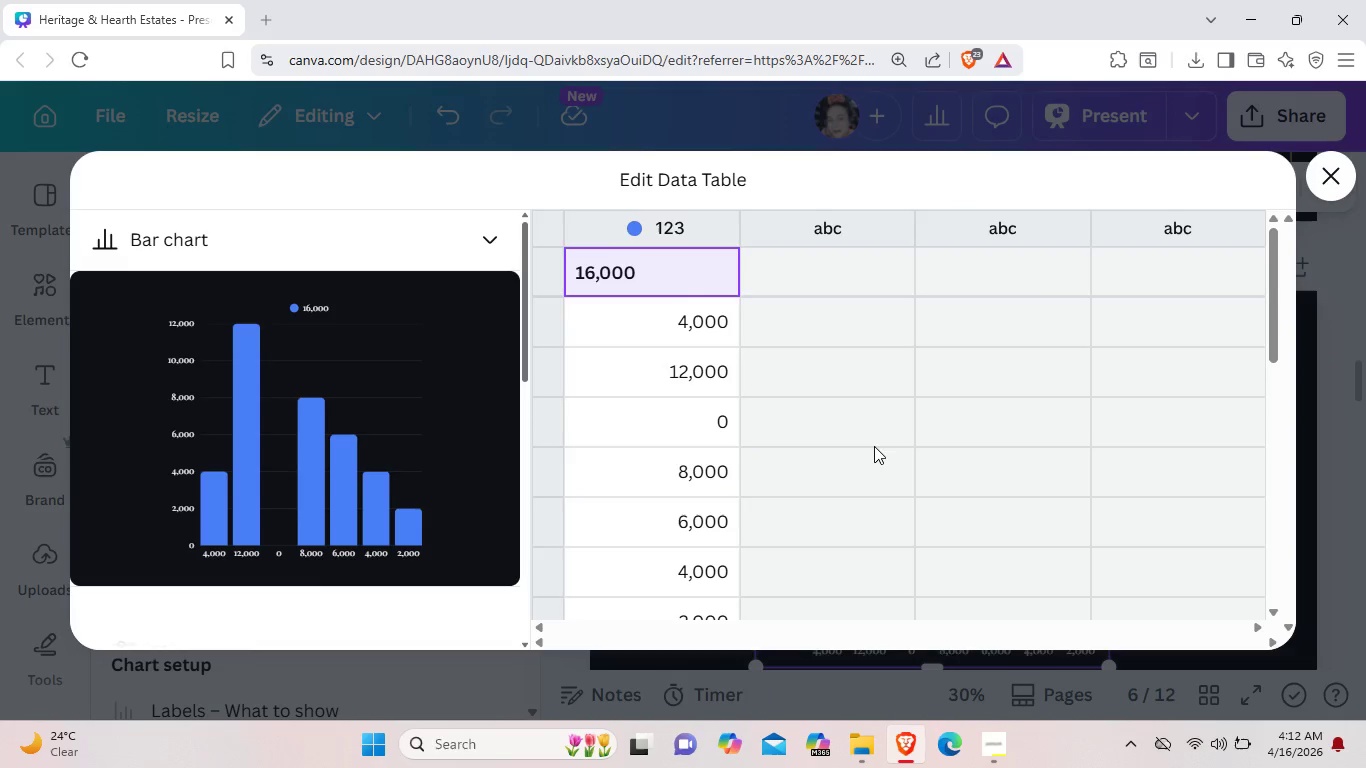 
scroll: coordinate [825, 526], scroll_direction: down, amount: 2.0
 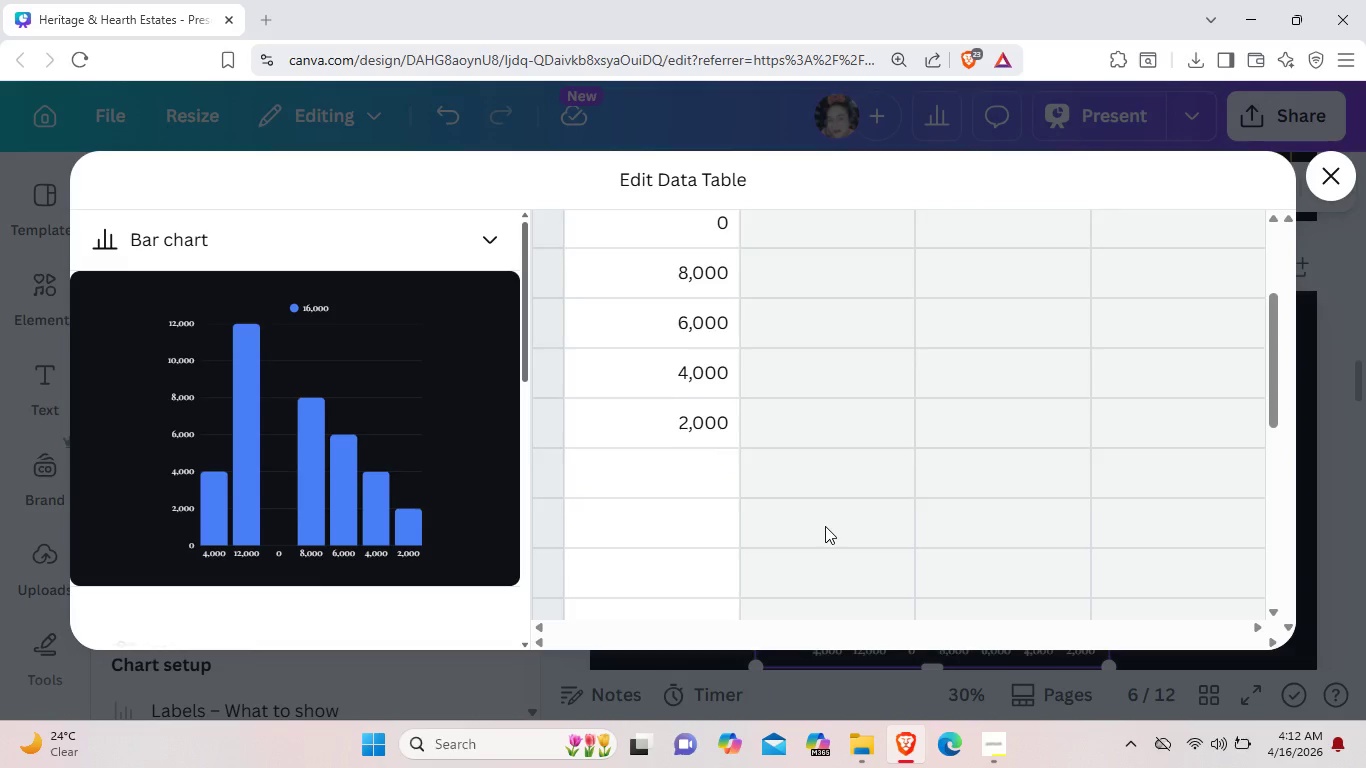 
scroll: coordinate [825, 526], scroll_direction: up, amount: 4.0
 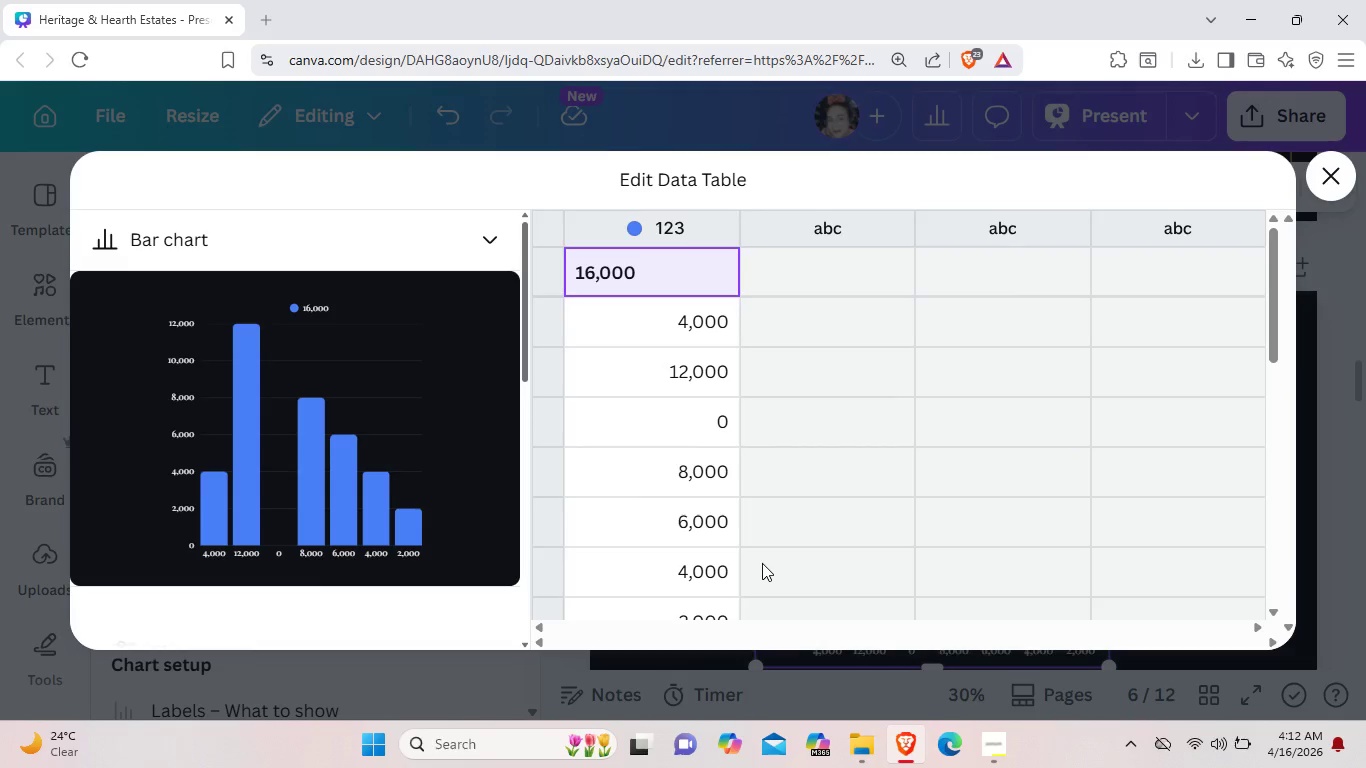 
scroll: coordinate [762, 563], scroll_direction: down, amount: 2.0
 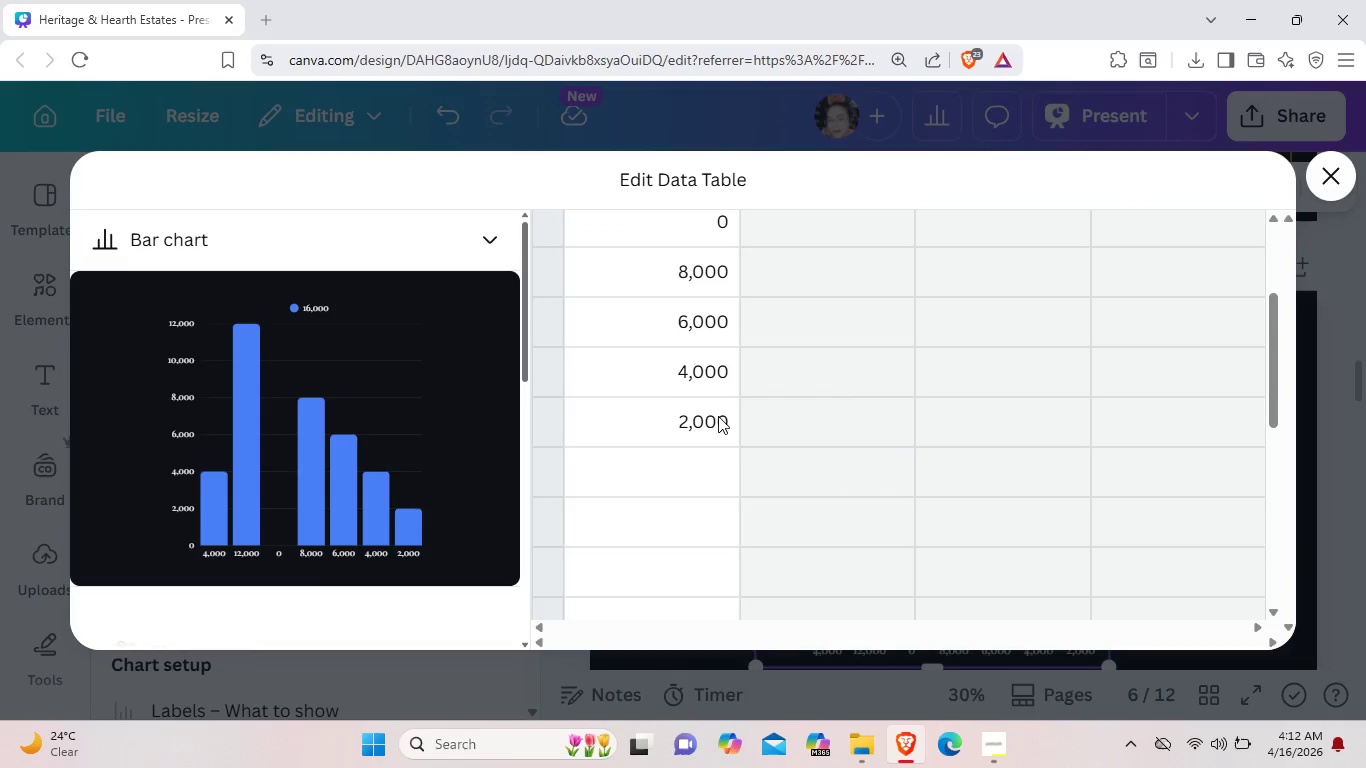 
left_click([717, 414])
 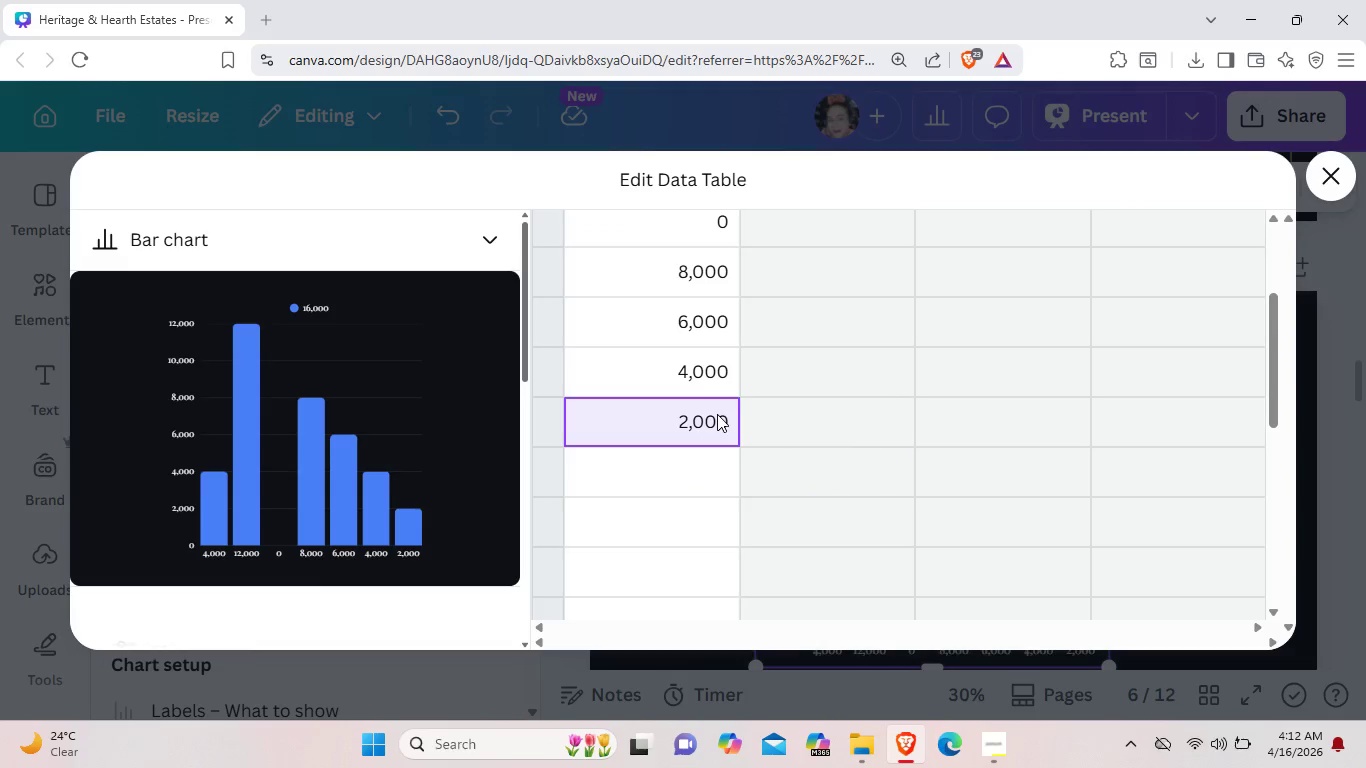 
key(Backspace)
 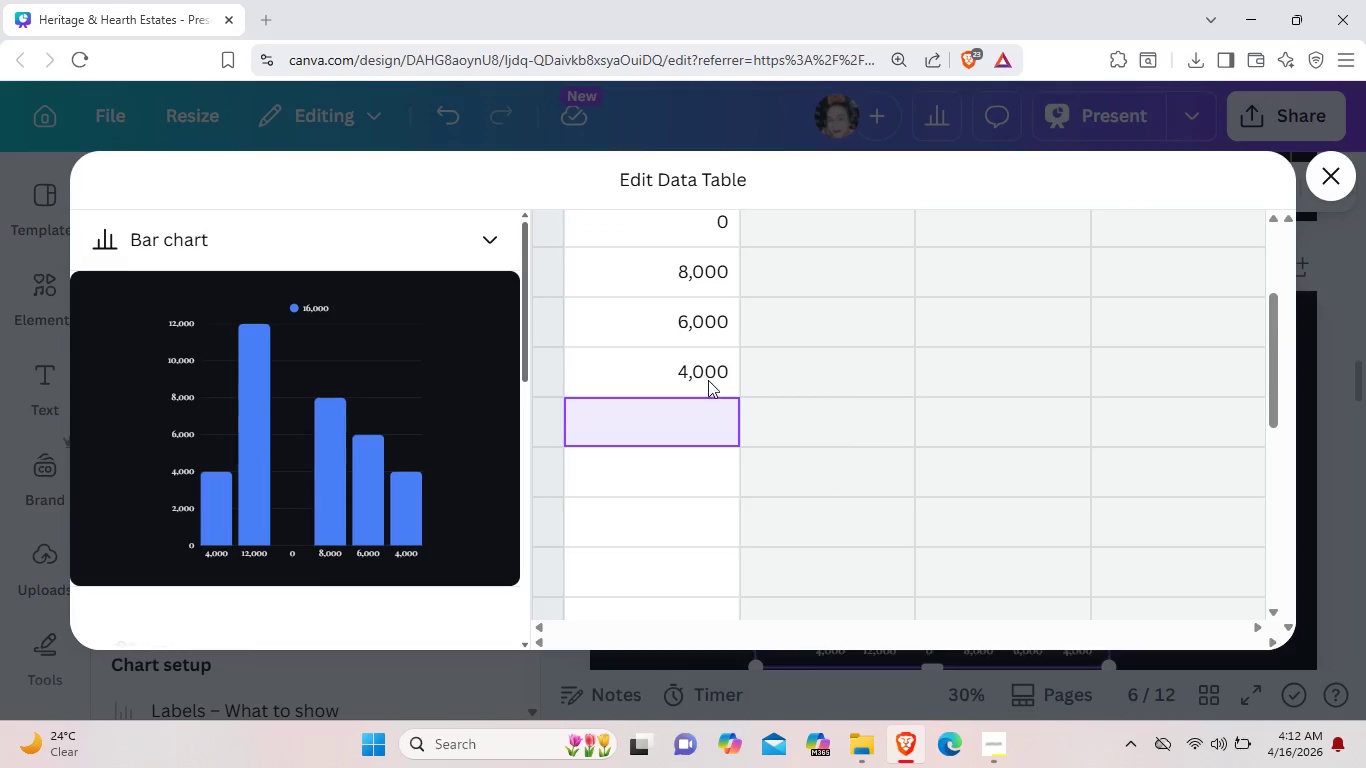 
left_click([708, 380])
 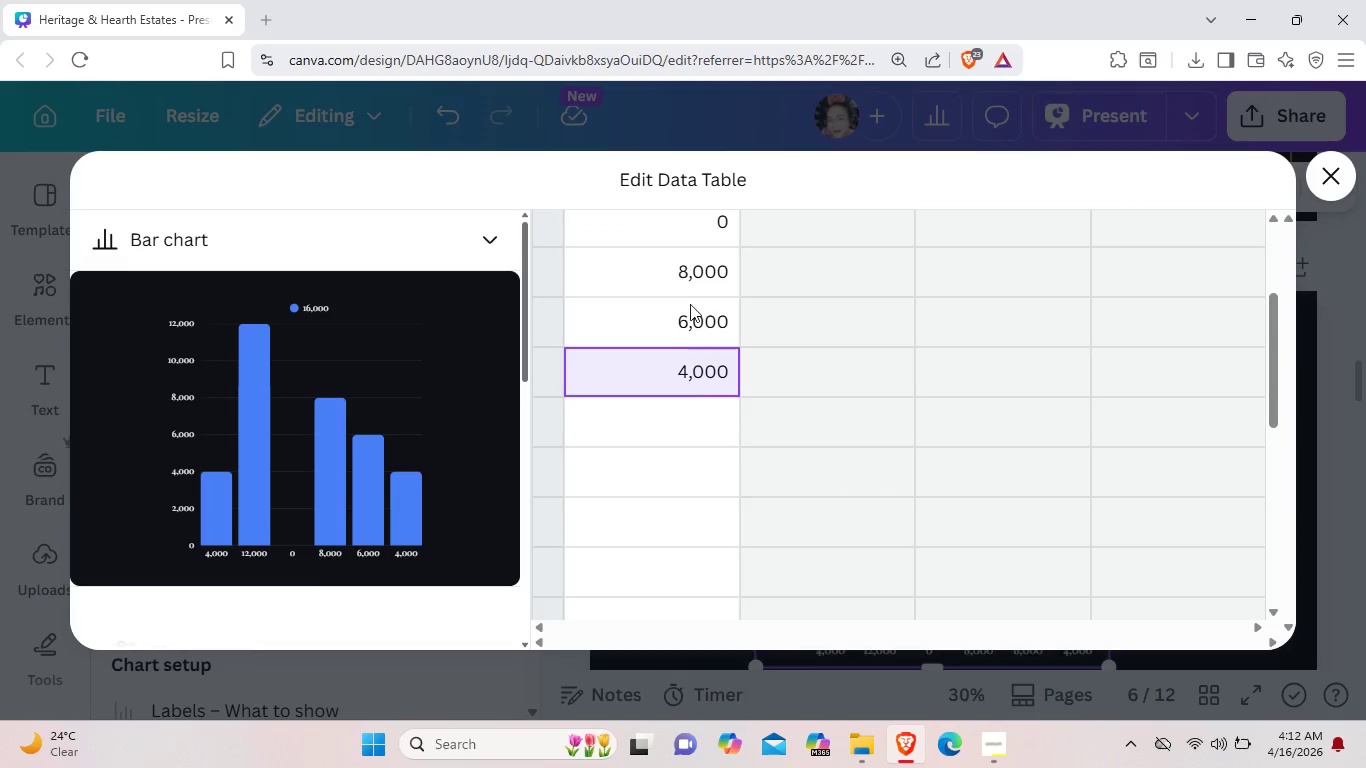 
key(Backspace)
 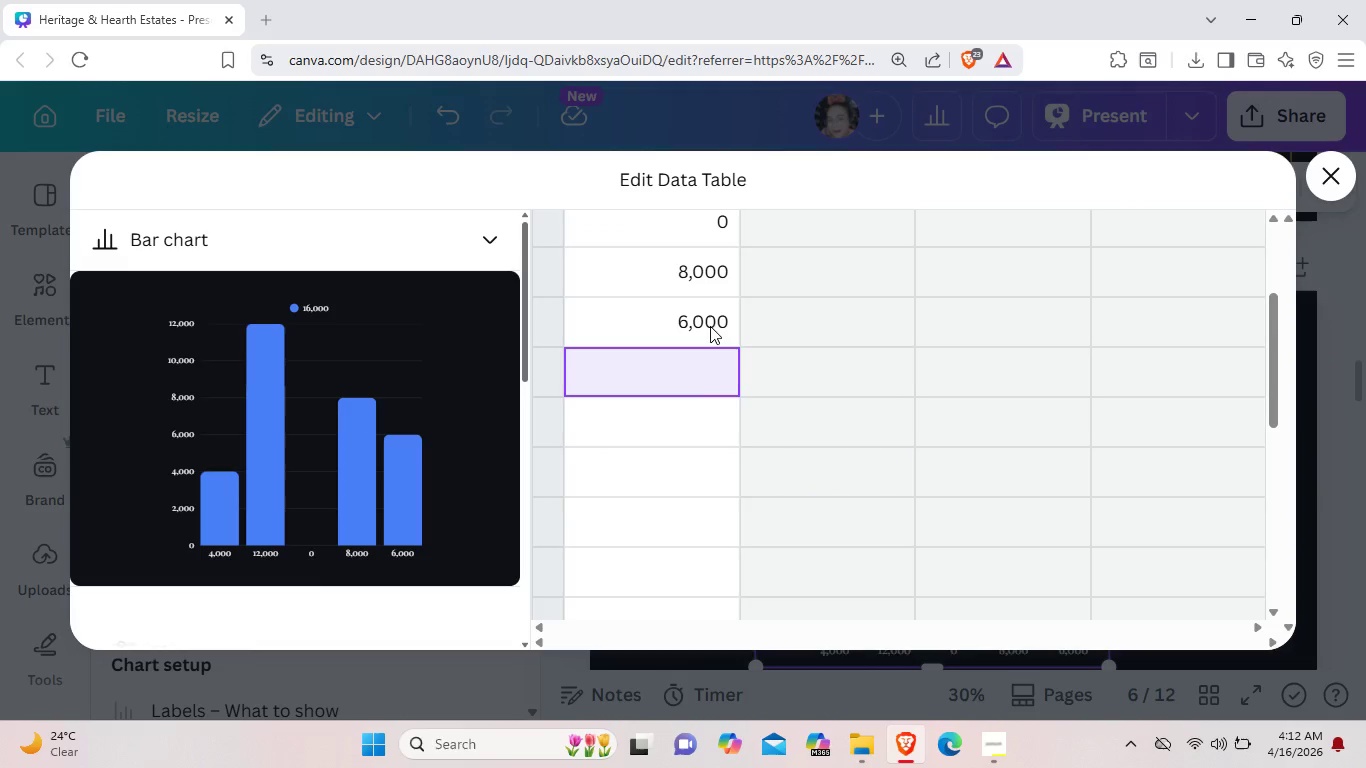 
left_click([721, 314])
 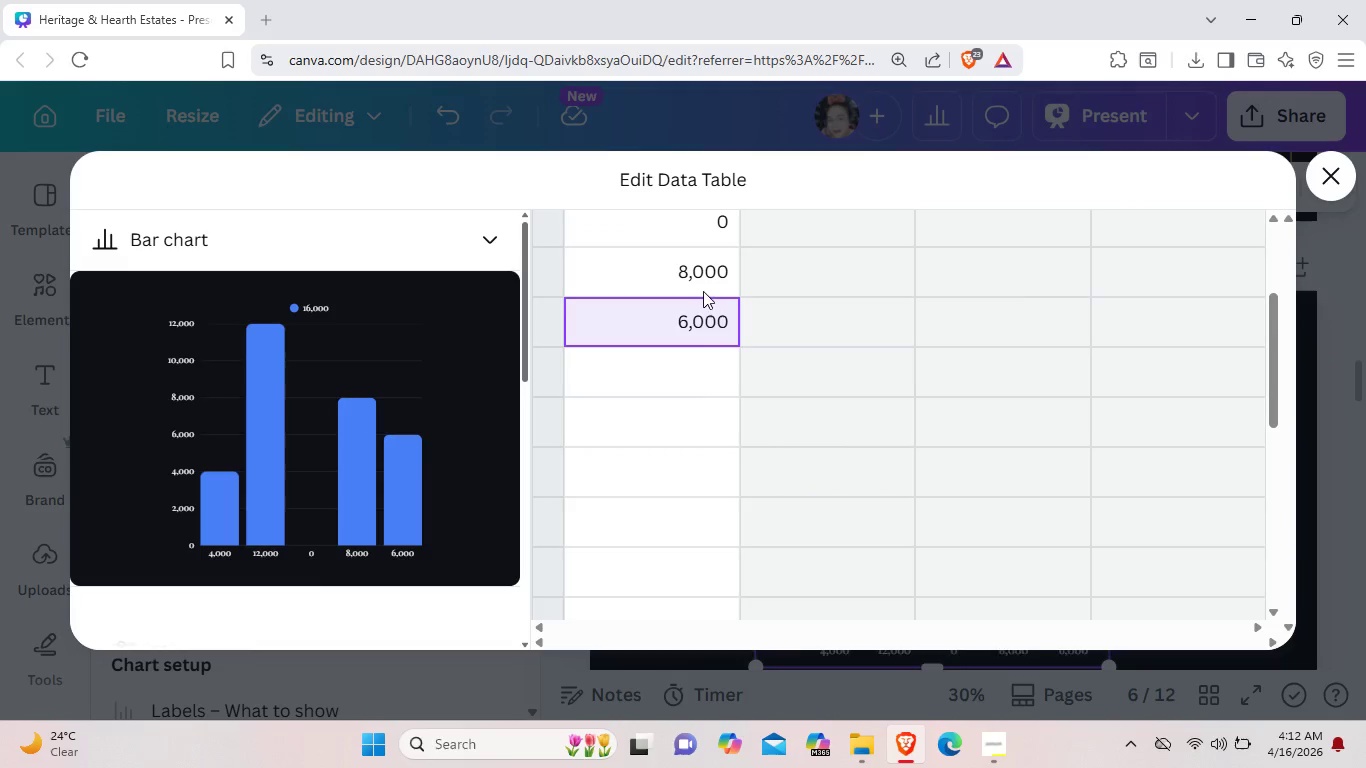 
key(Backspace)
 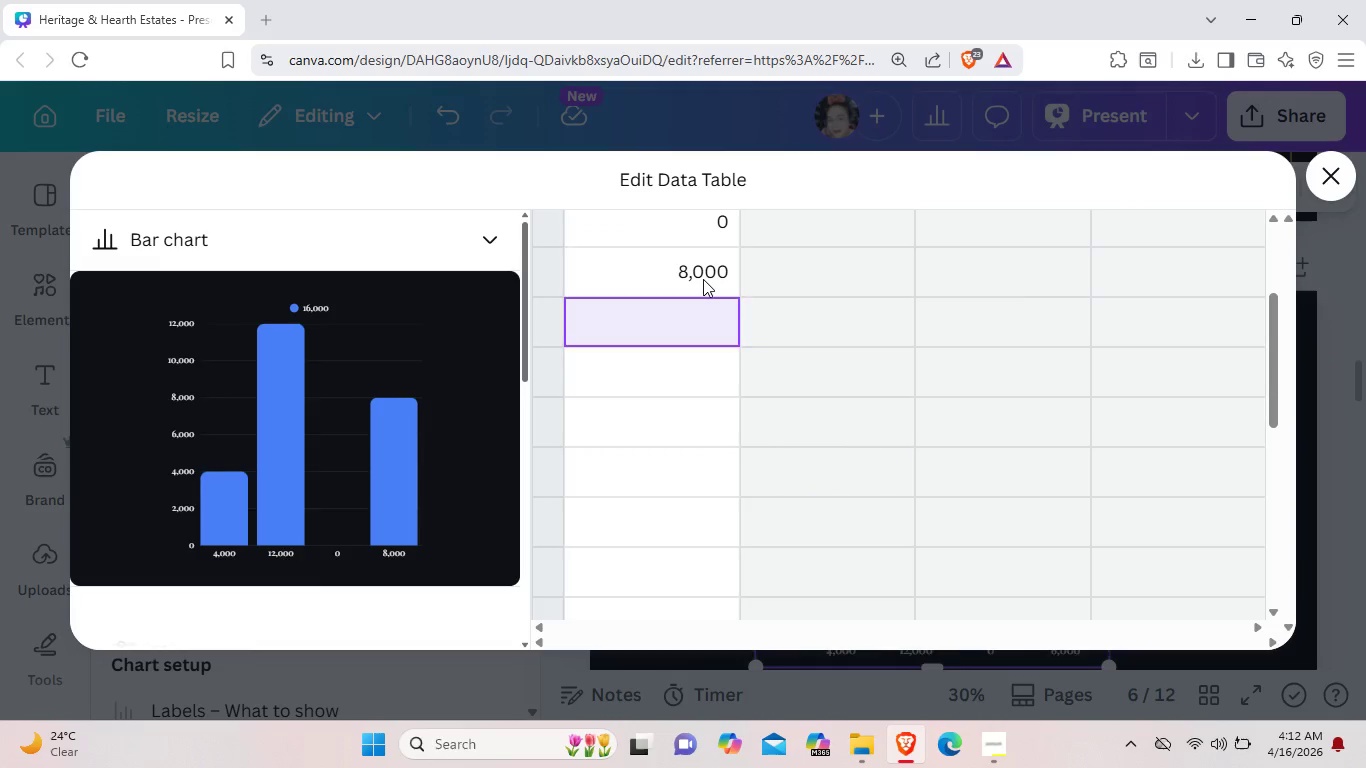 
left_click([703, 279])
 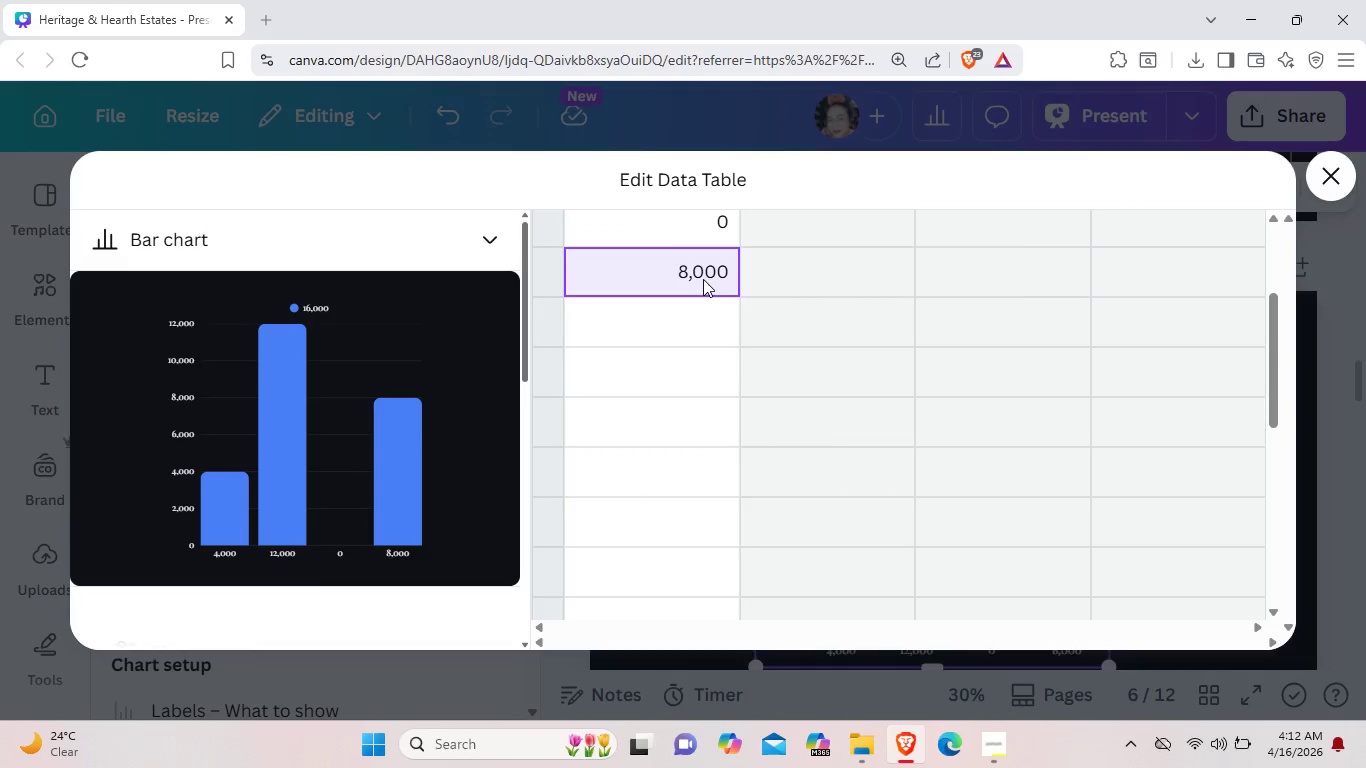 
key(Backspace)
 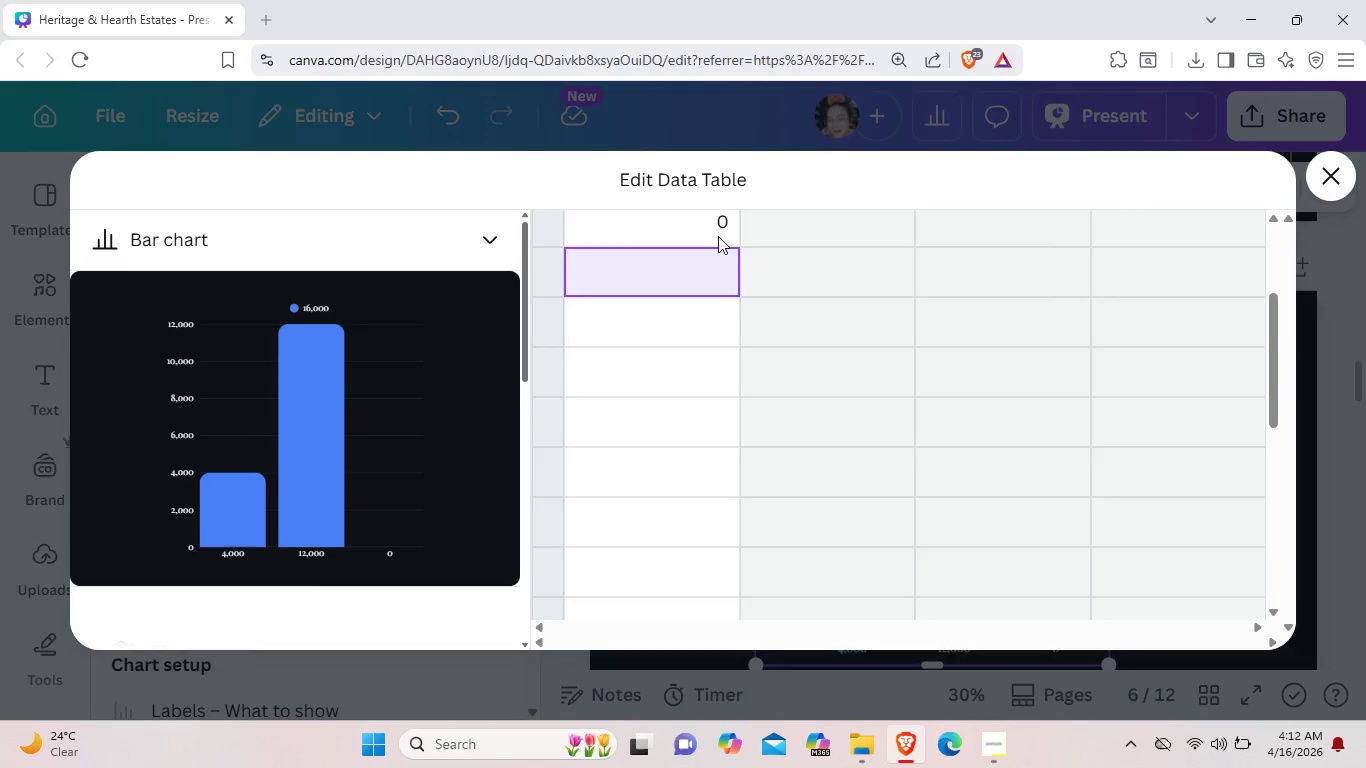 
left_click([718, 236])
 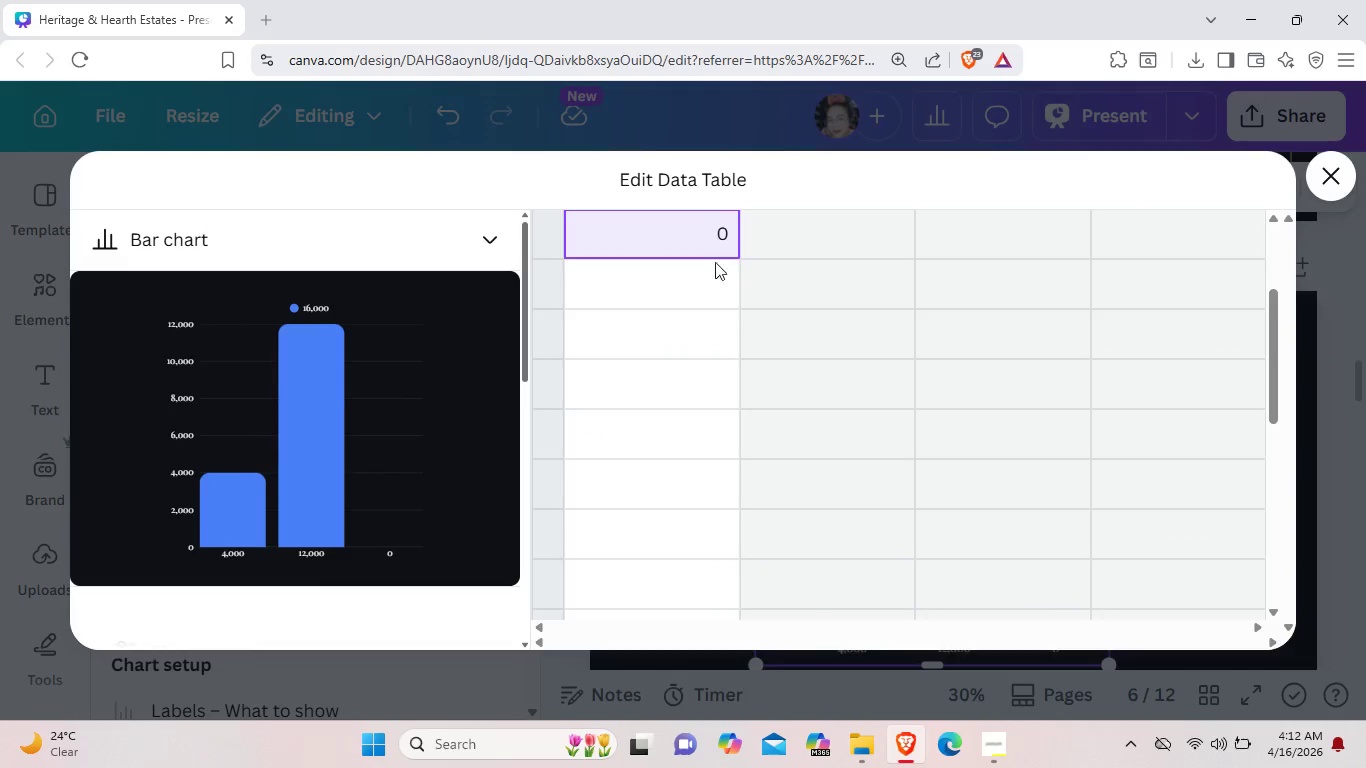 
key(Backspace)
 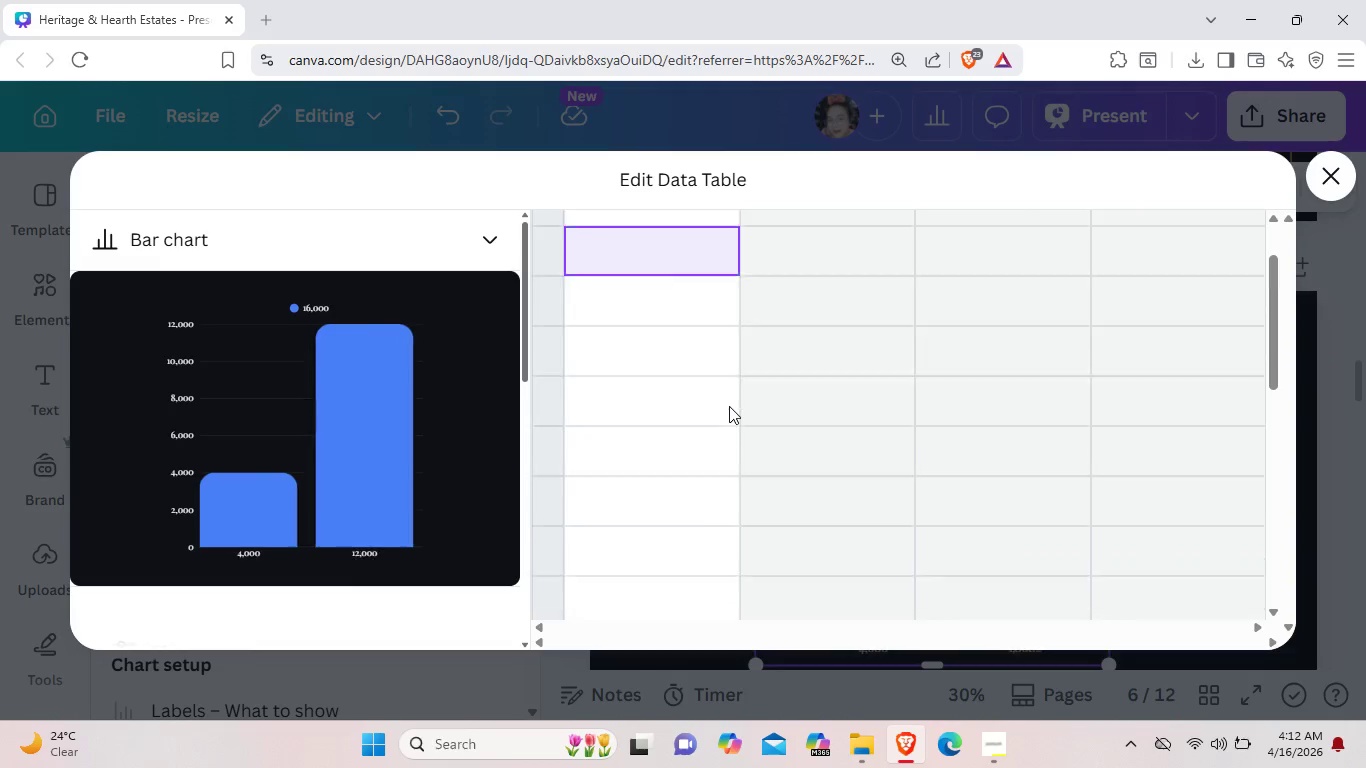 
scroll: coordinate [729, 406], scroll_direction: up, amount: 2.0
 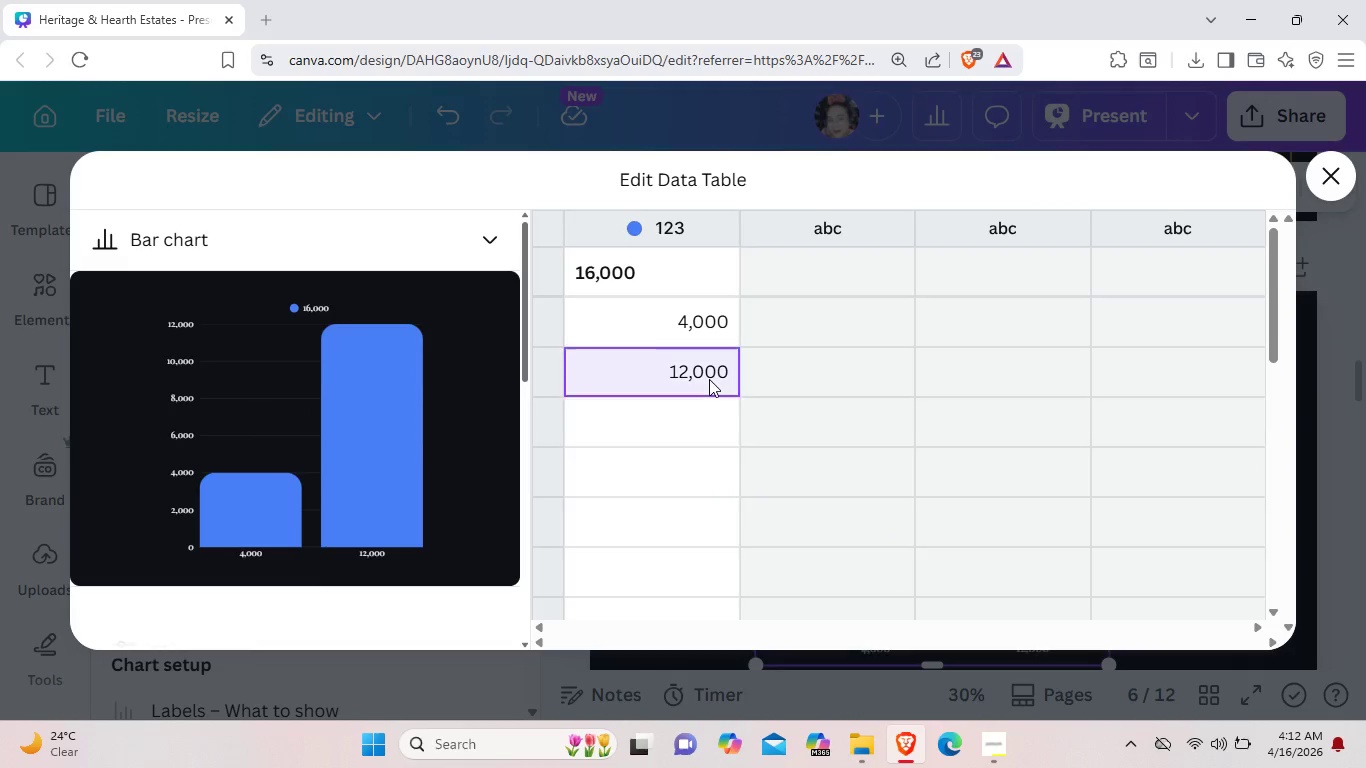 
left_click([709, 379])
 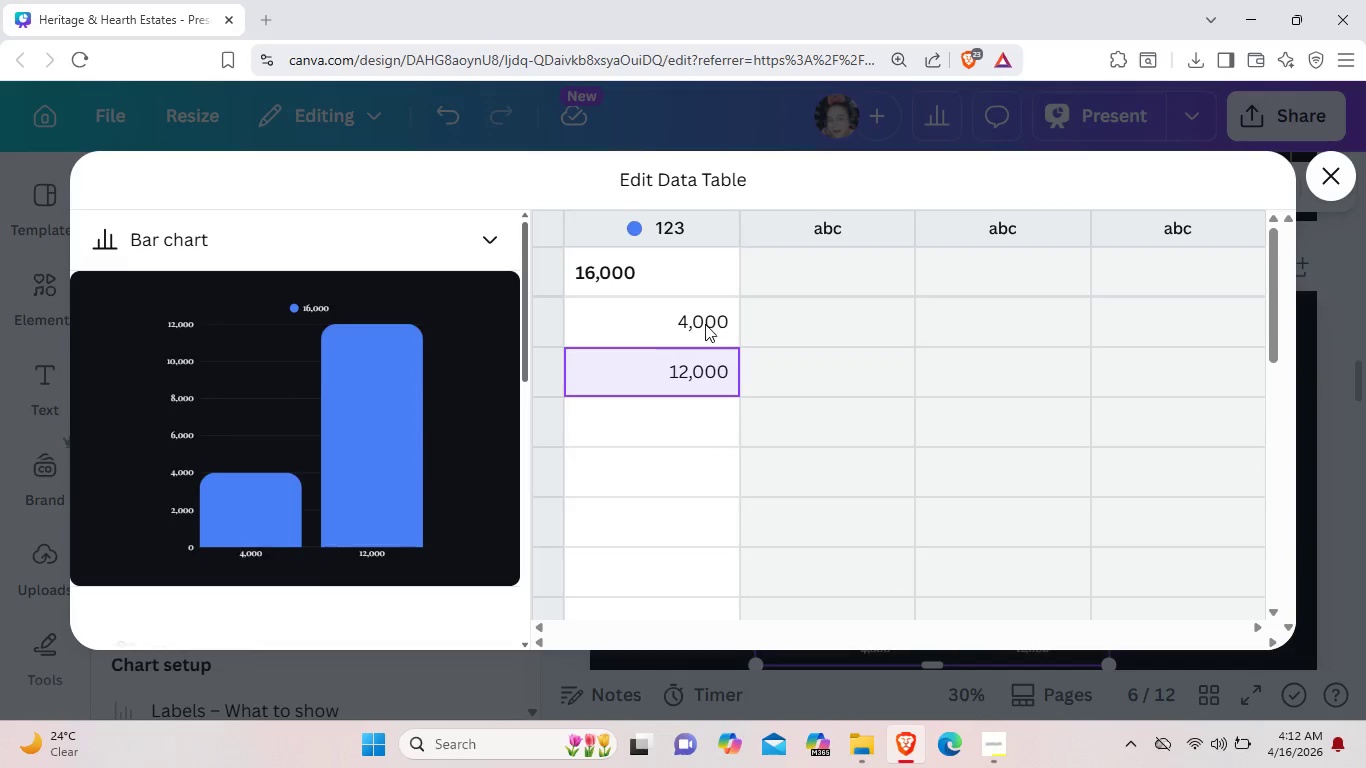 
key(Backspace)
 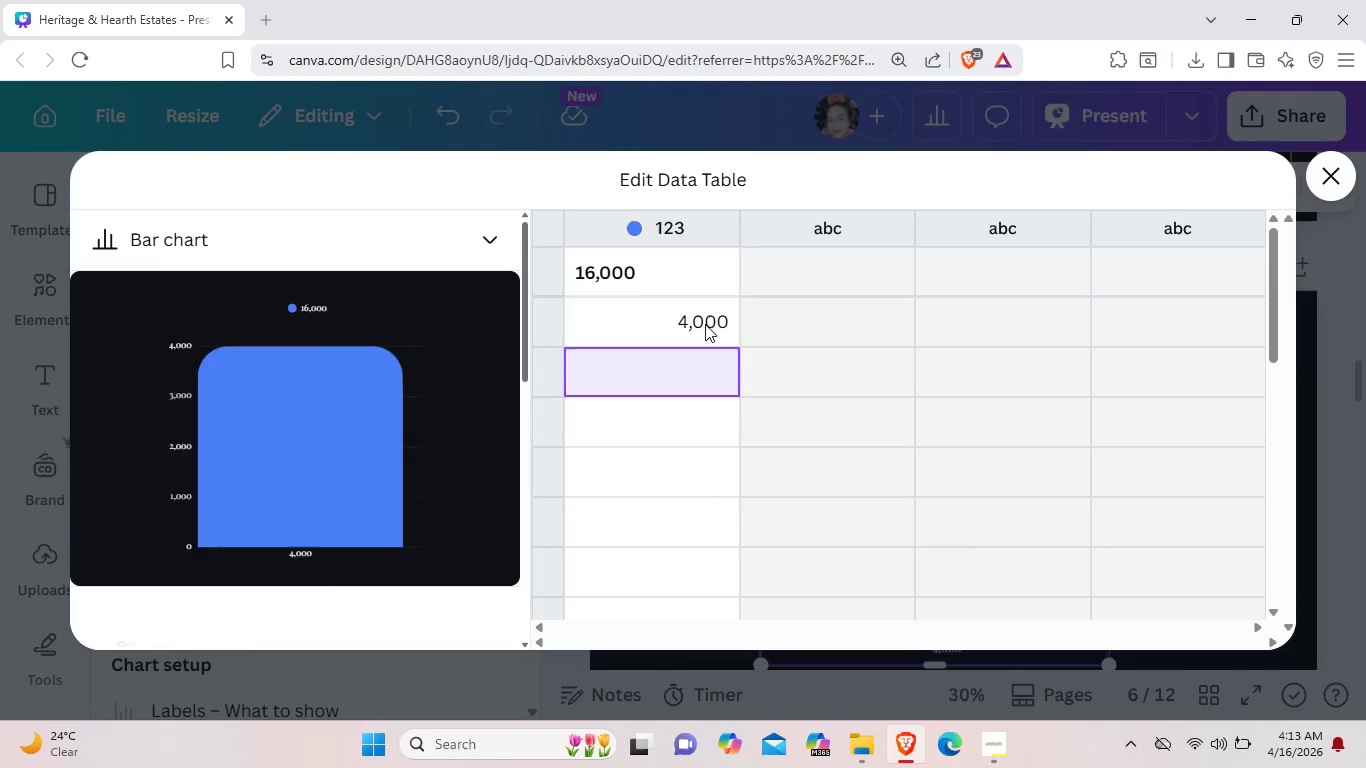 
left_click([705, 324])
 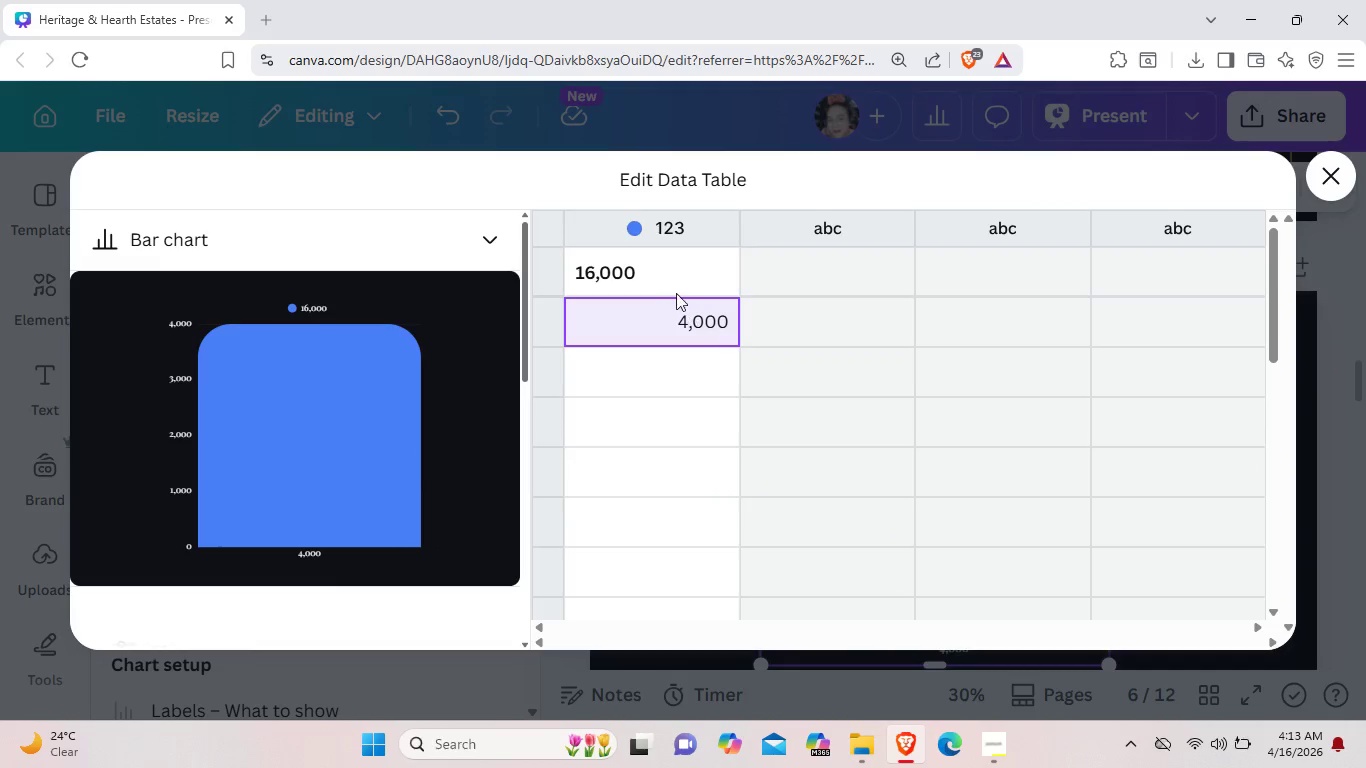 
key(Backspace)
 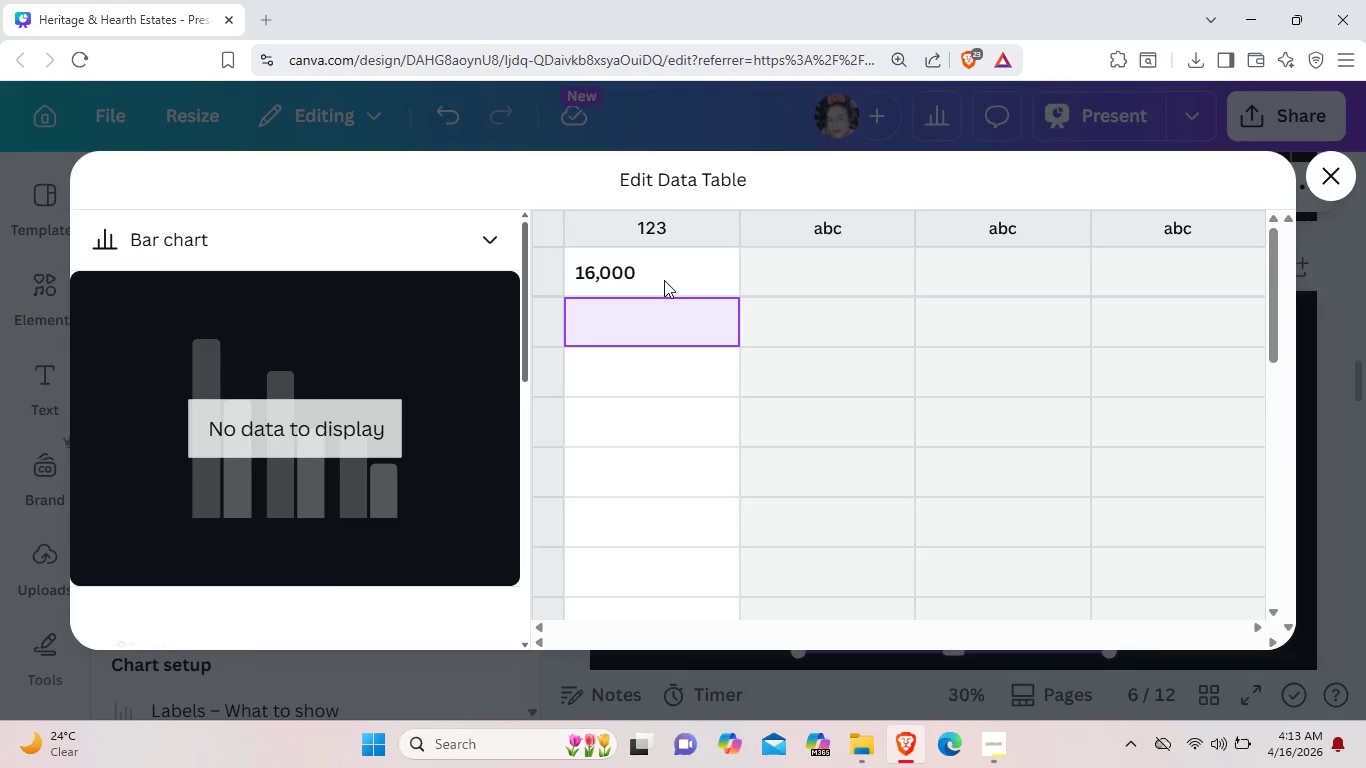 
left_click([664, 280])
 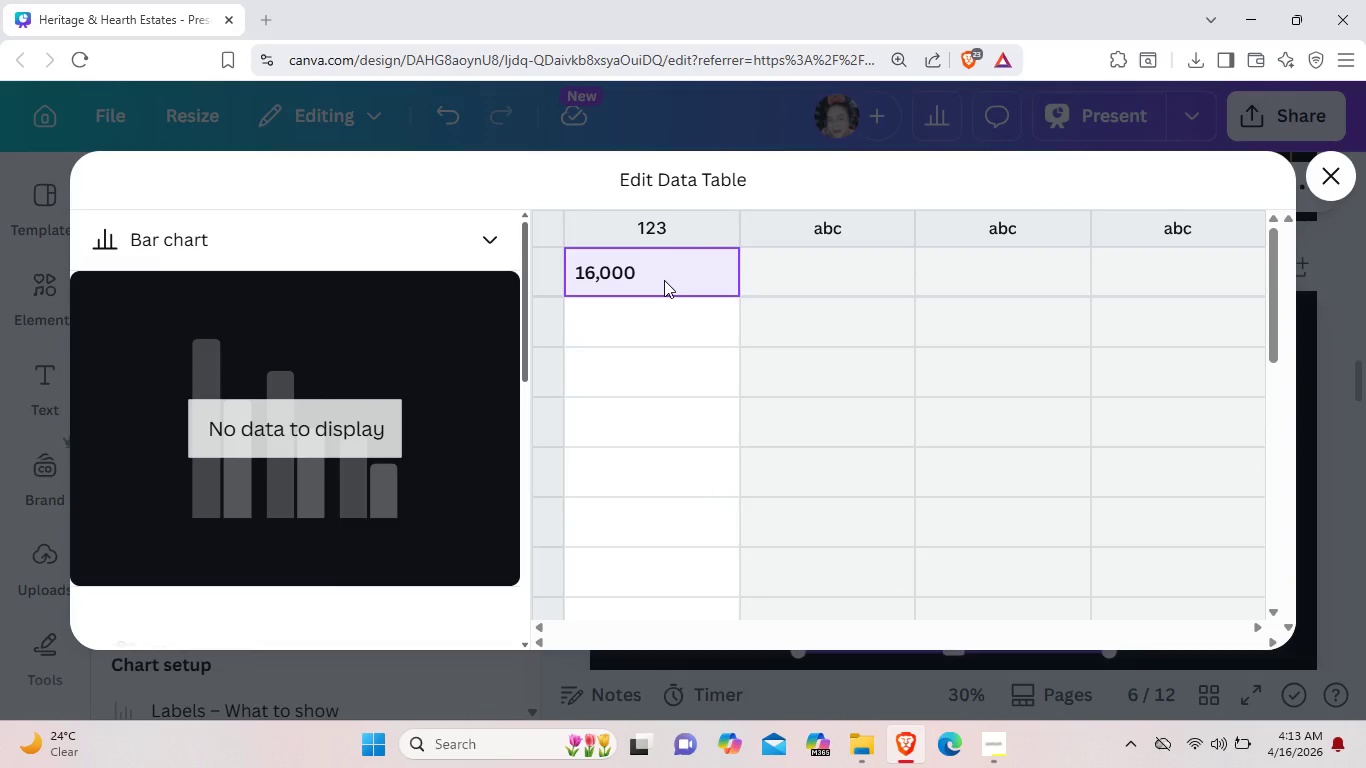 
key(Backspace)
 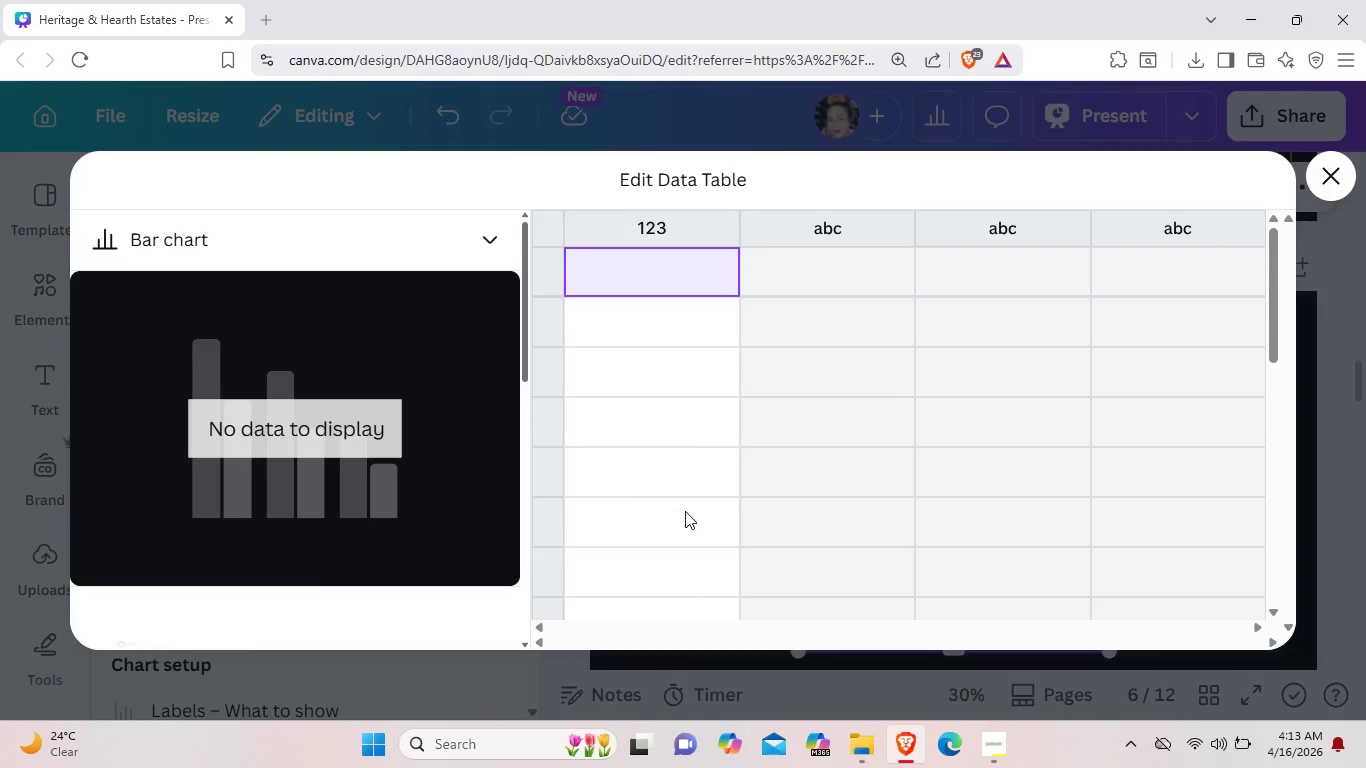 
wait(7.12)
 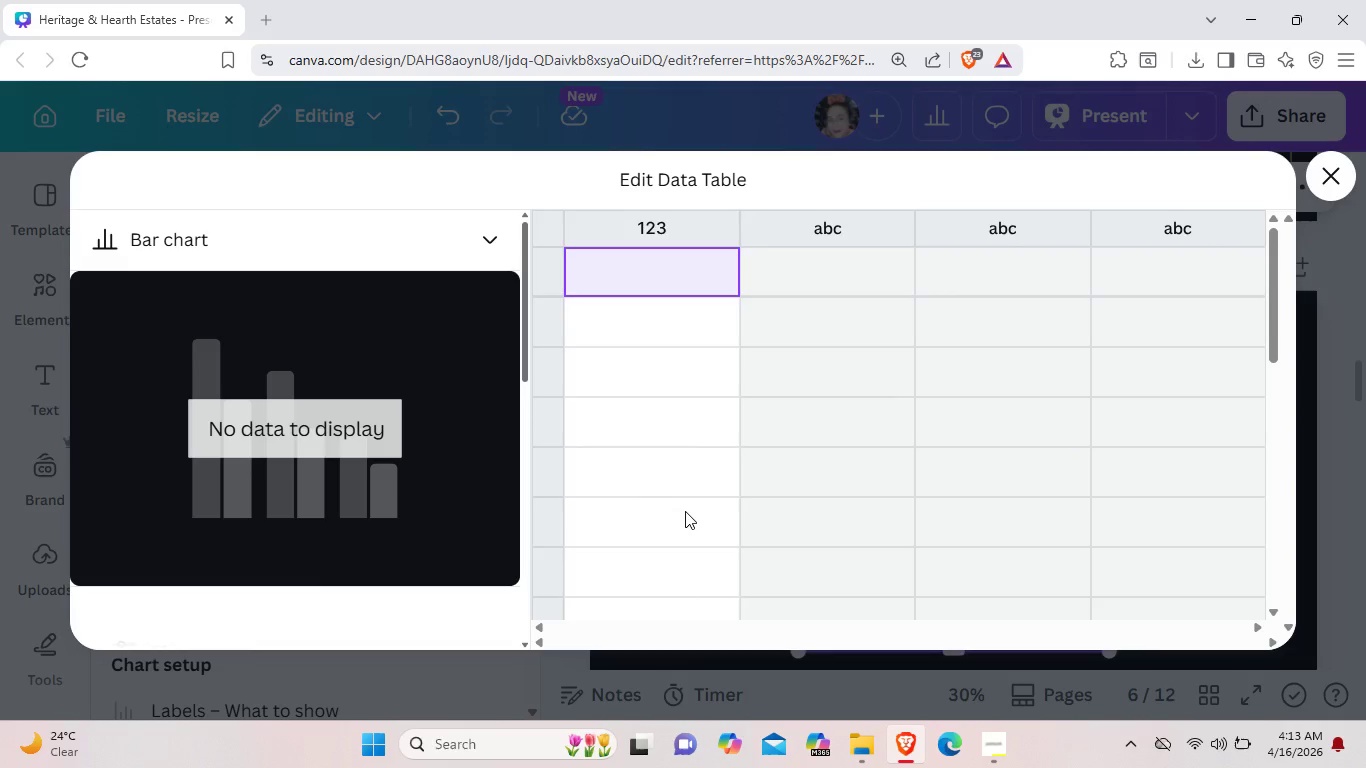 
left_click([670, 559])
 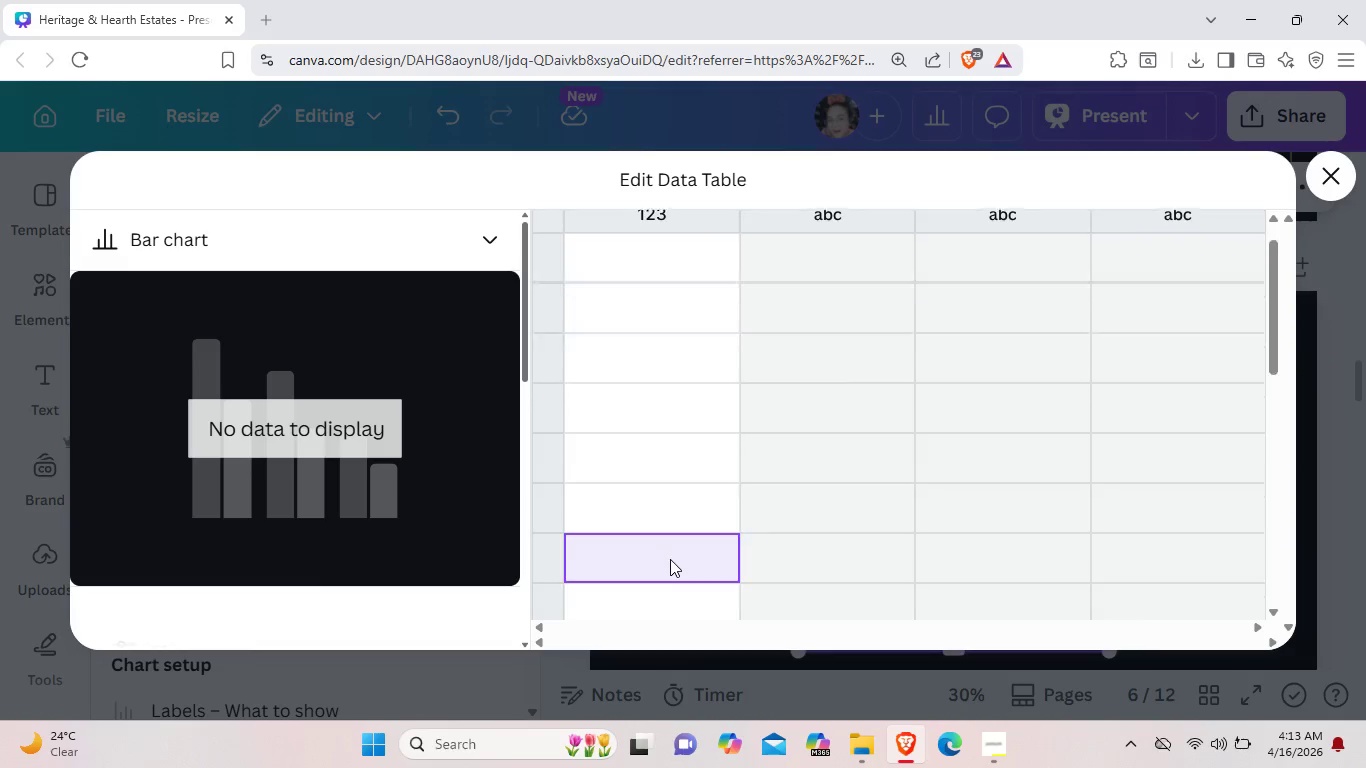 
scroll: coordinate [670, 559], scroll_direction: down, amount: 1.0
 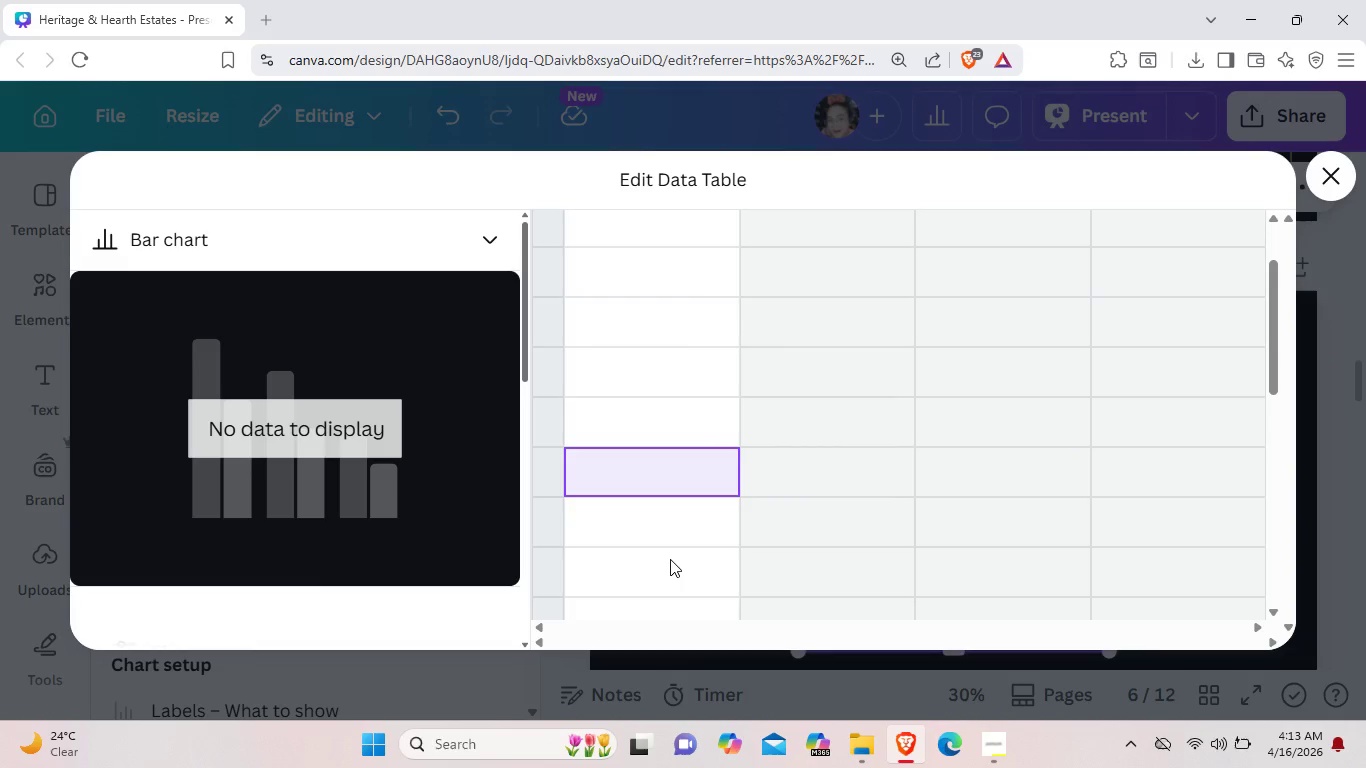 
left_click([669, 534])
 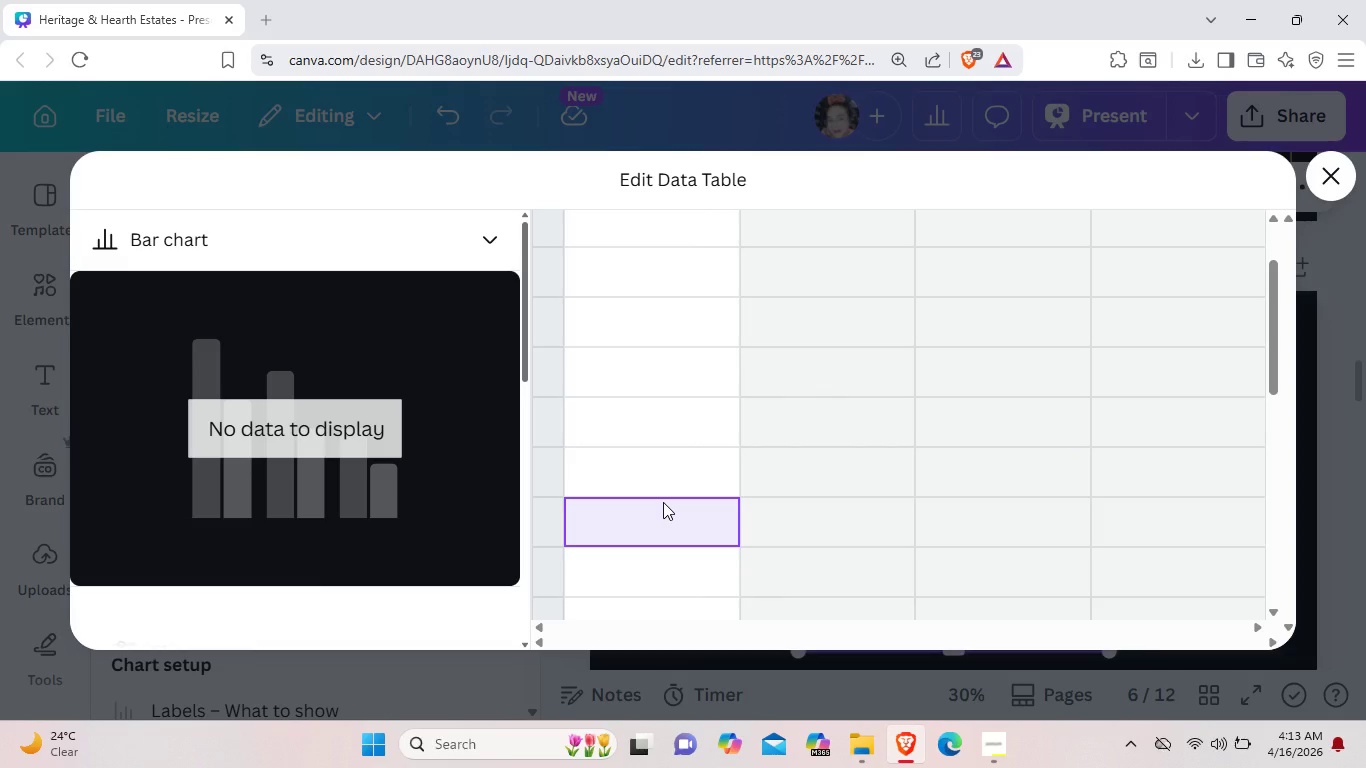 
type(2,000)
 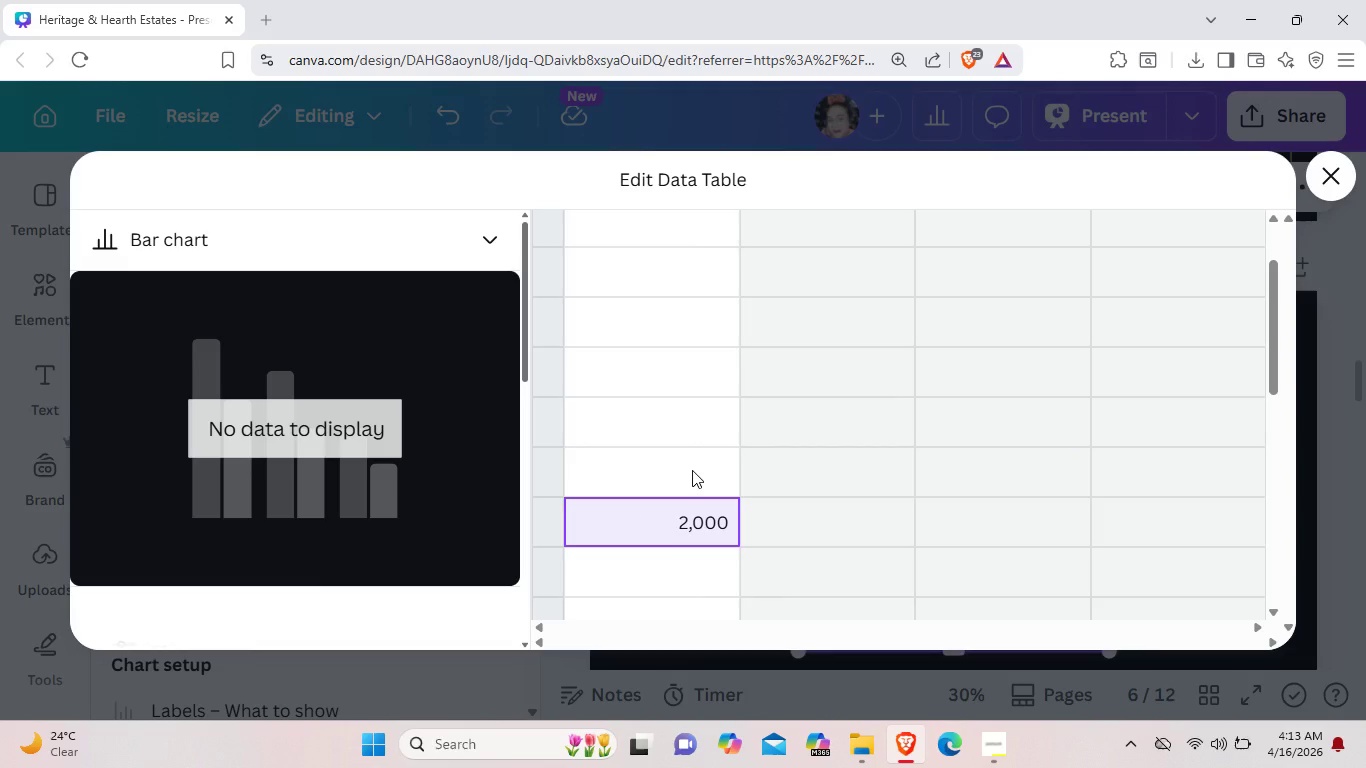 
double_click([692, 470])
 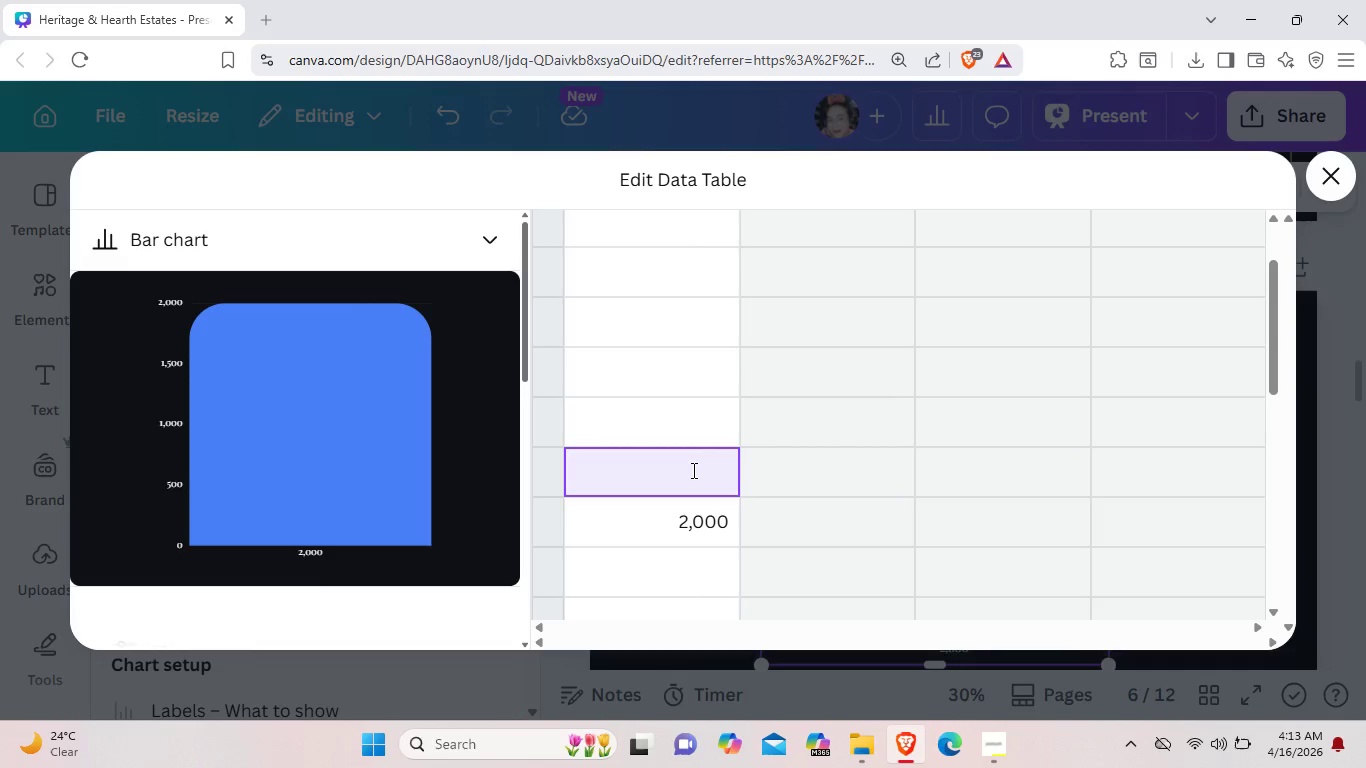 
type(4,000)
 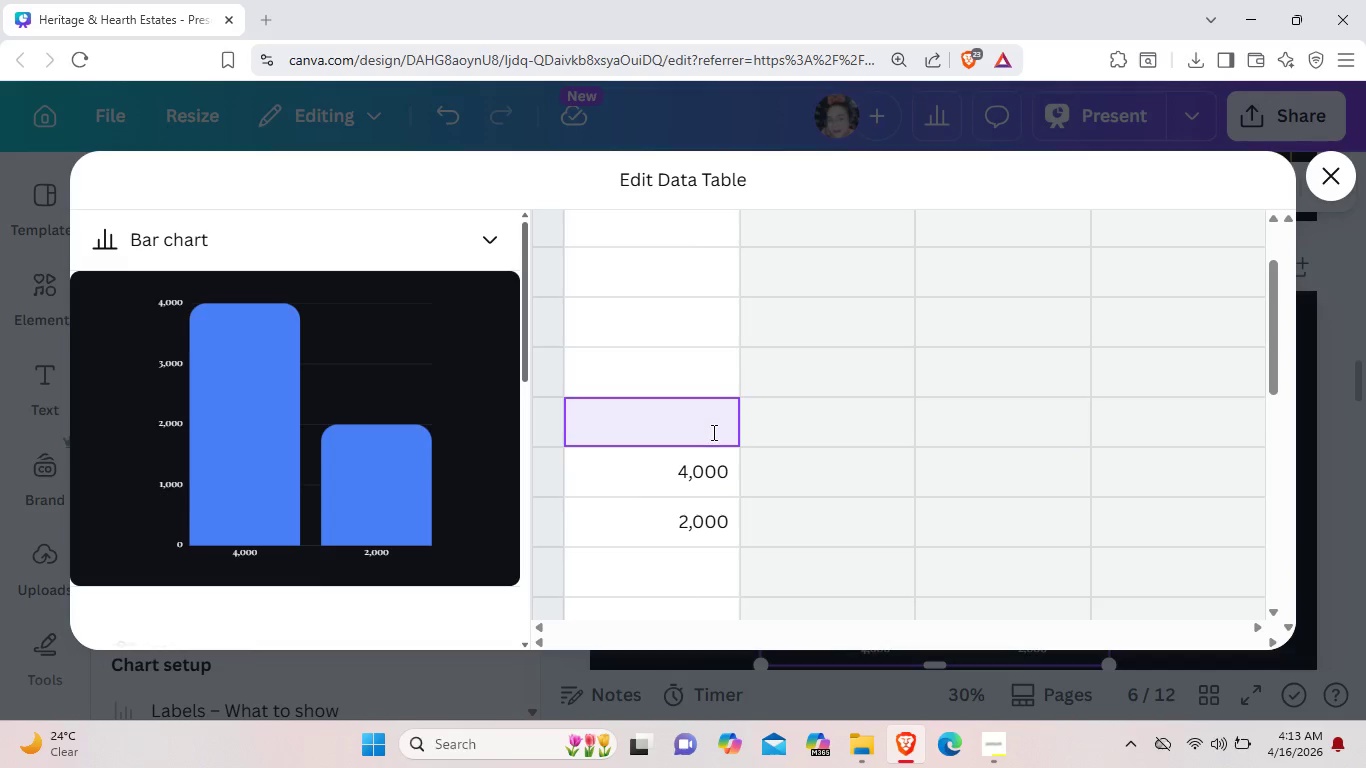 
type(6,000)
 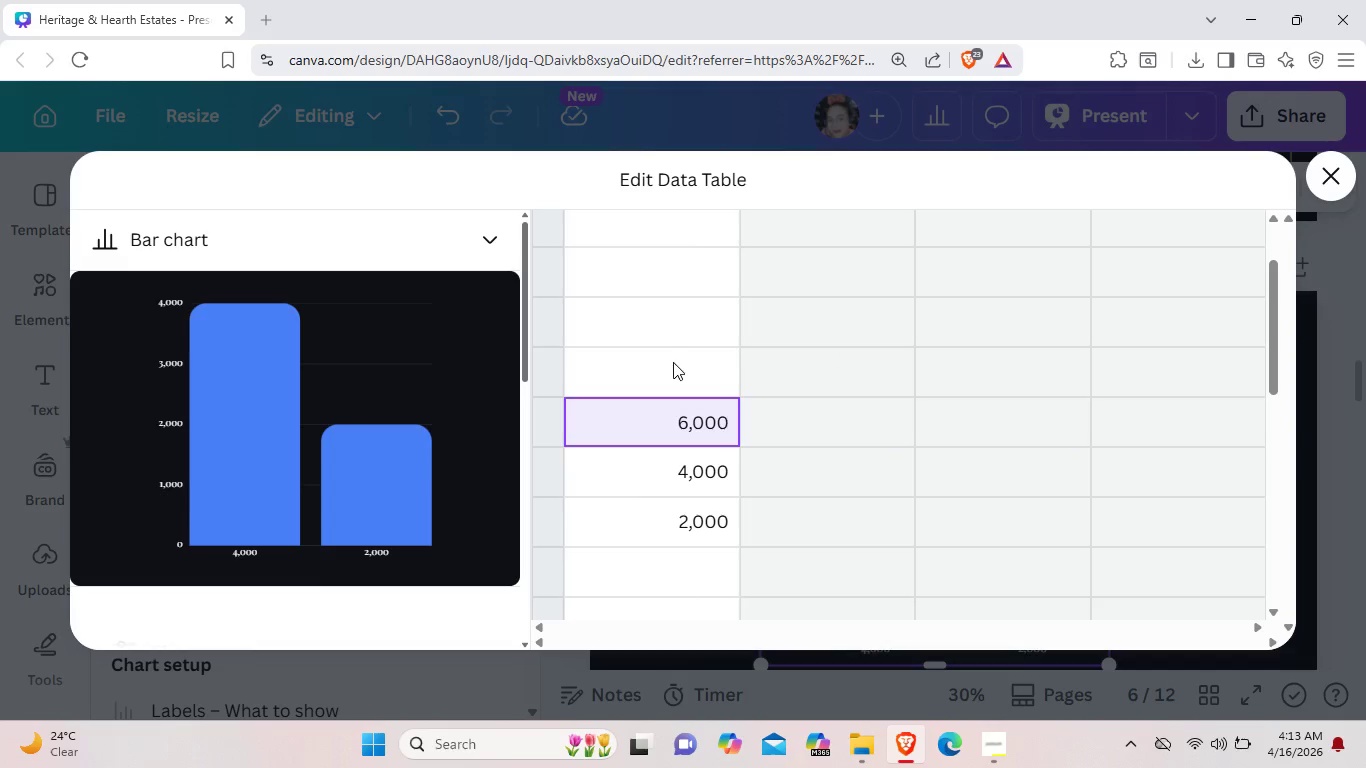 
double_click([673, 362])
 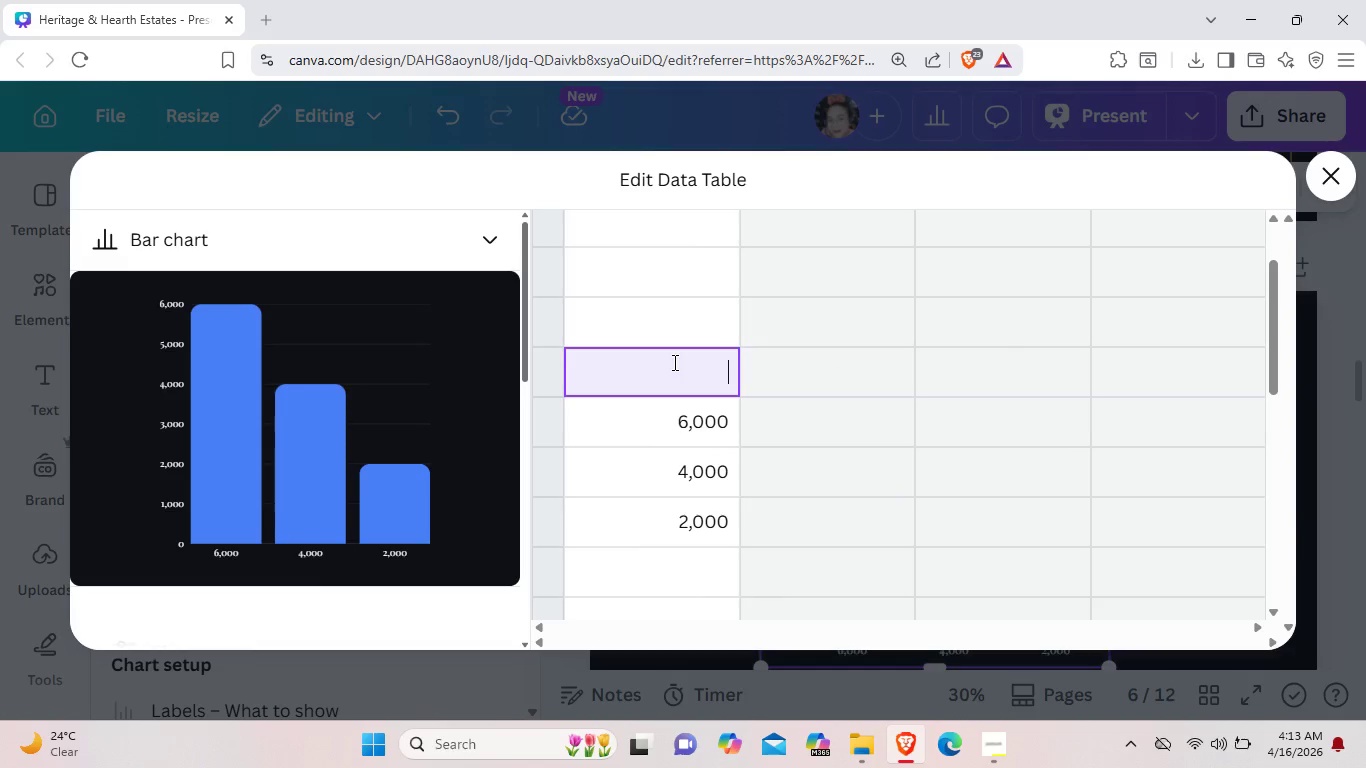 
type(8,000)
 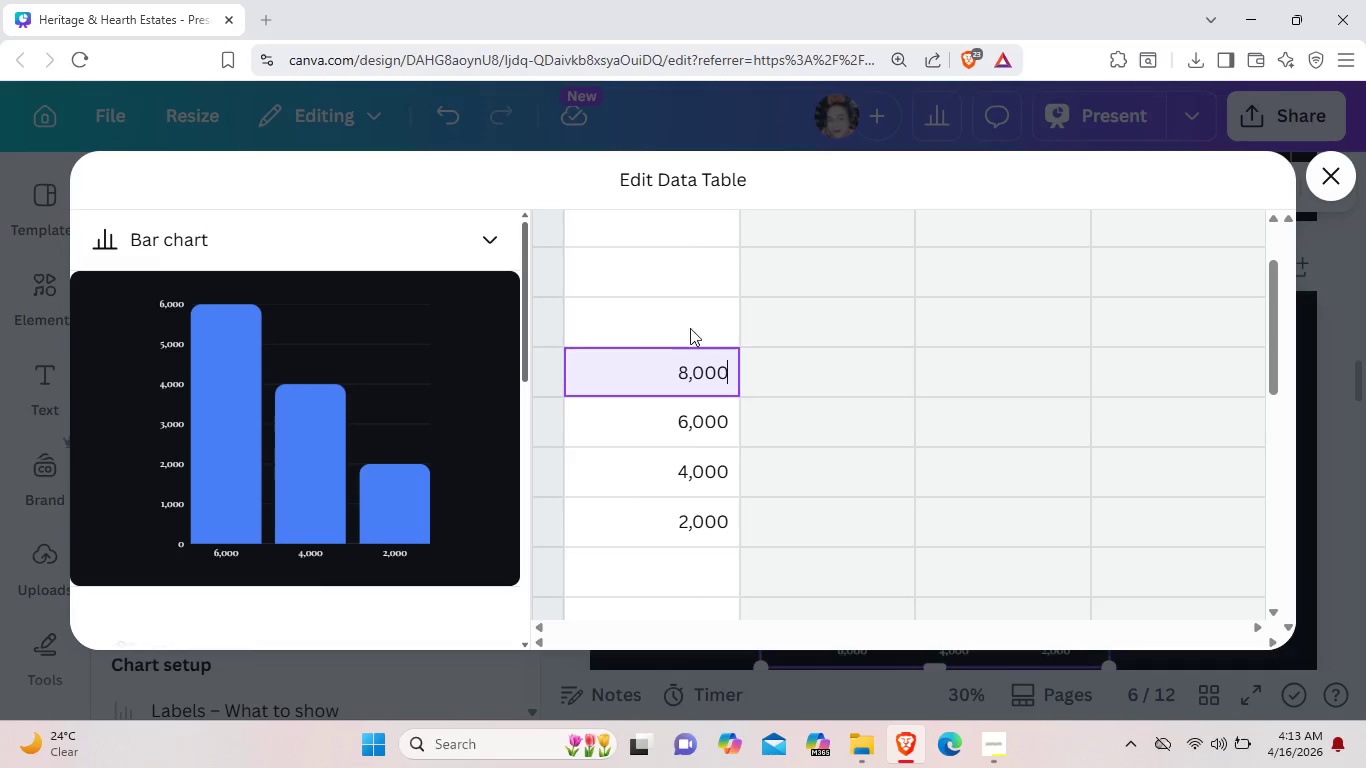 
double_click([692, 314])
 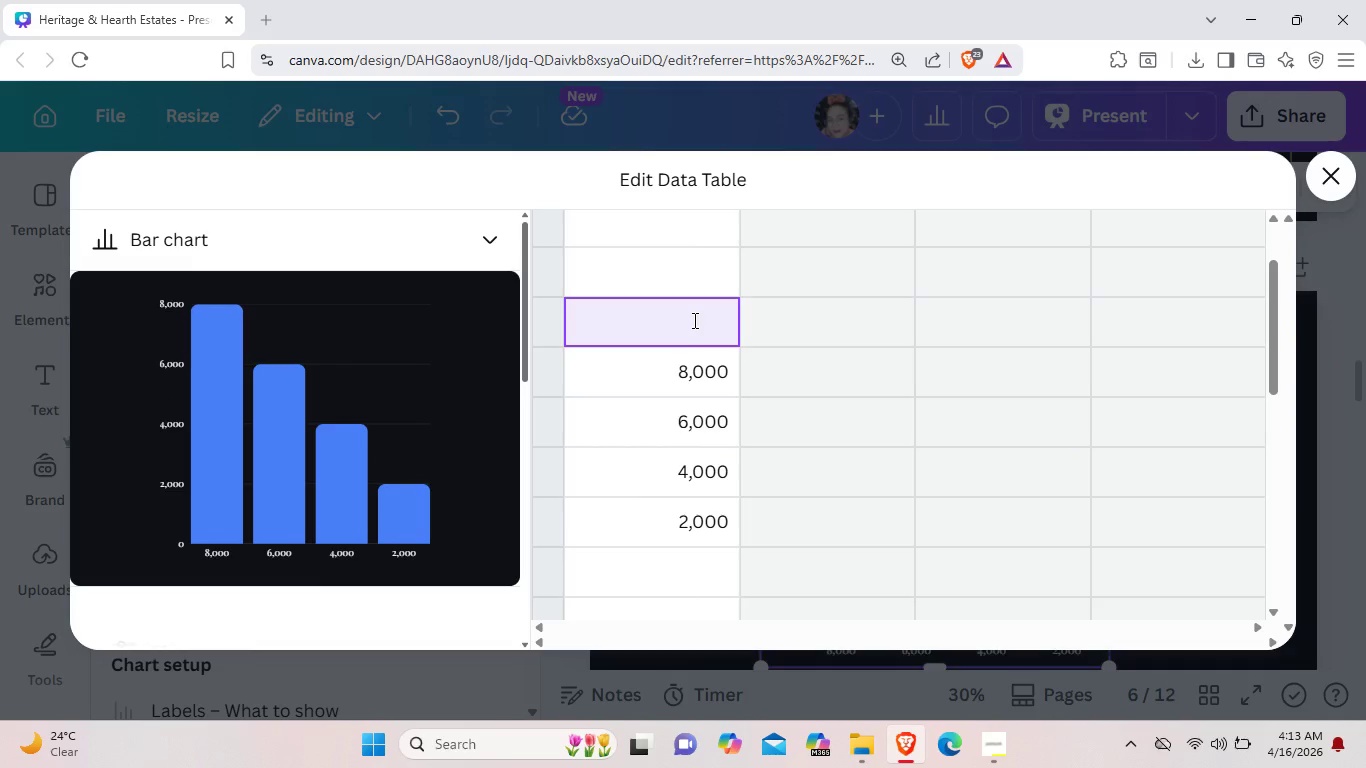 
type(0,000)
 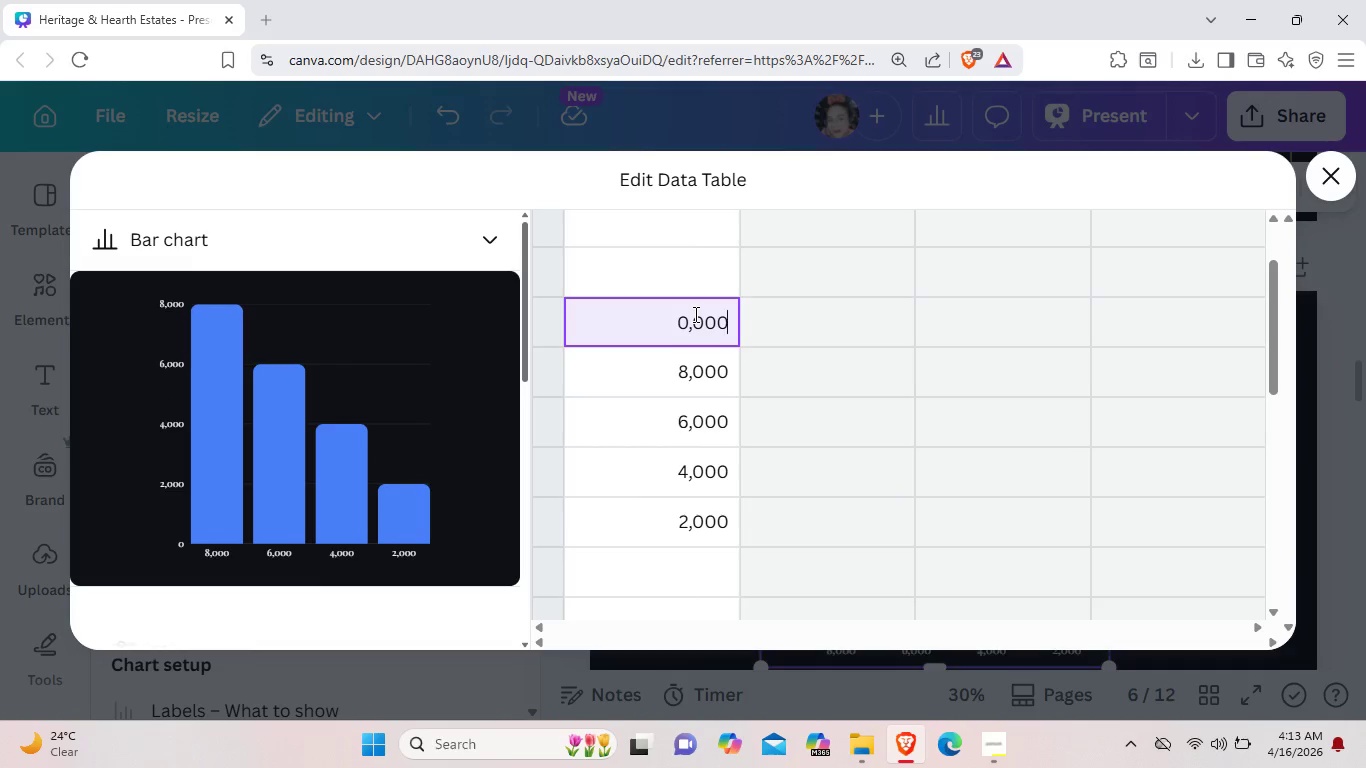 
scroll: coordinate [694, 314], scroll_direction: up, amount: 1.0
 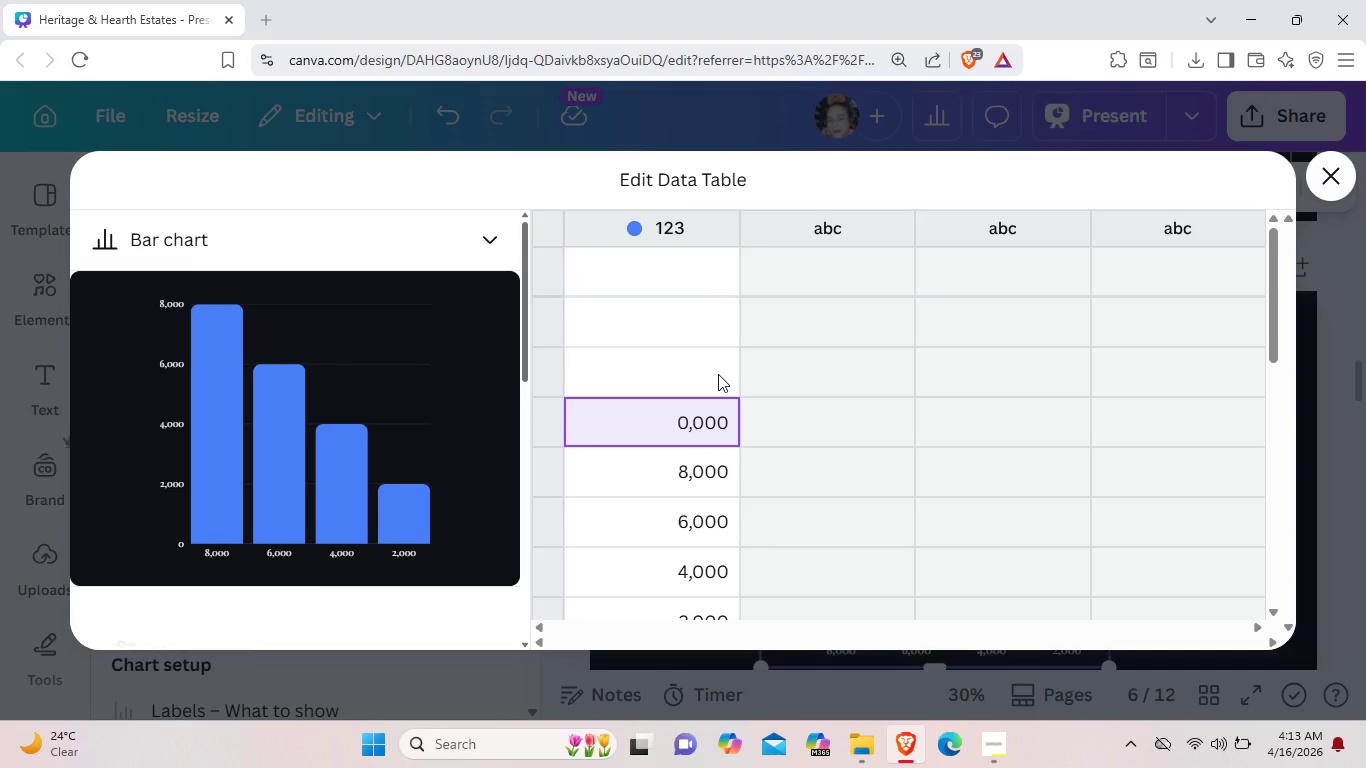 
double_click([718, 374])
 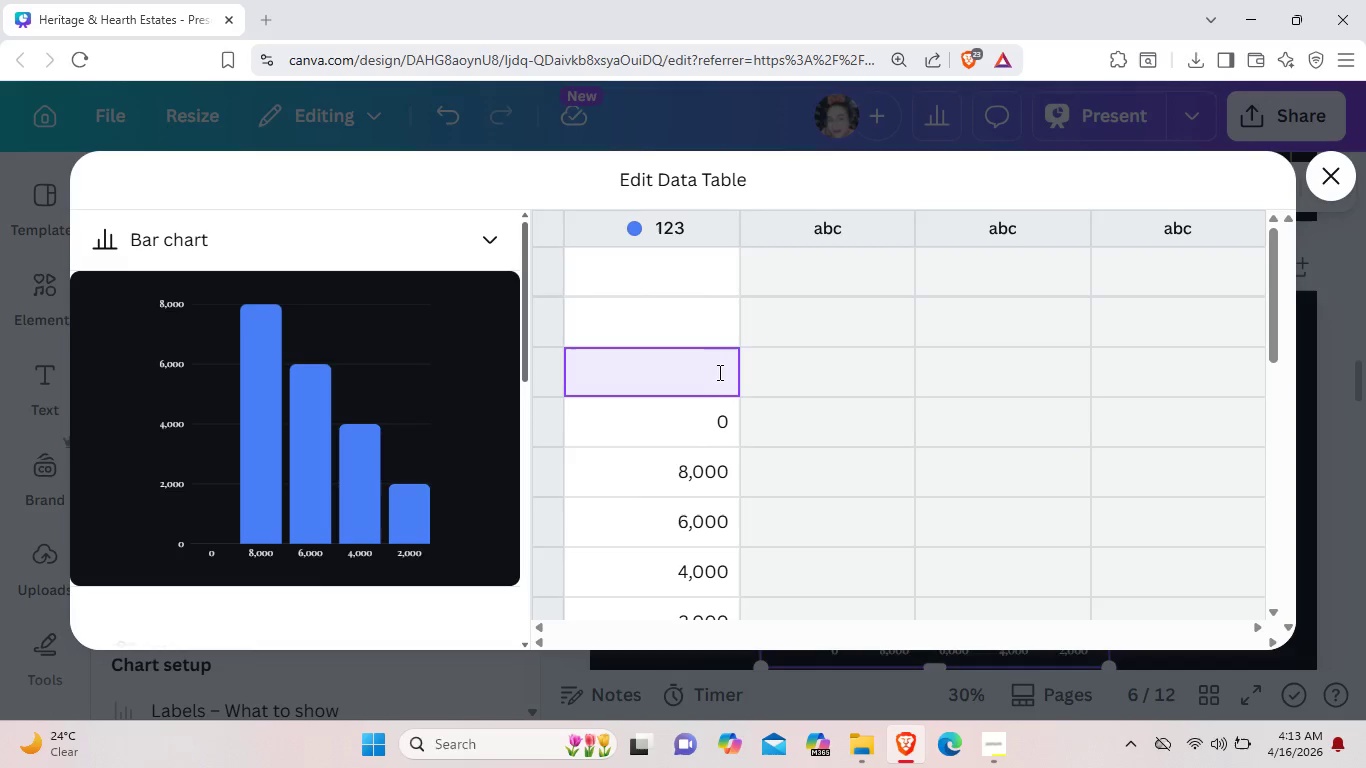 
wait(5.2)
 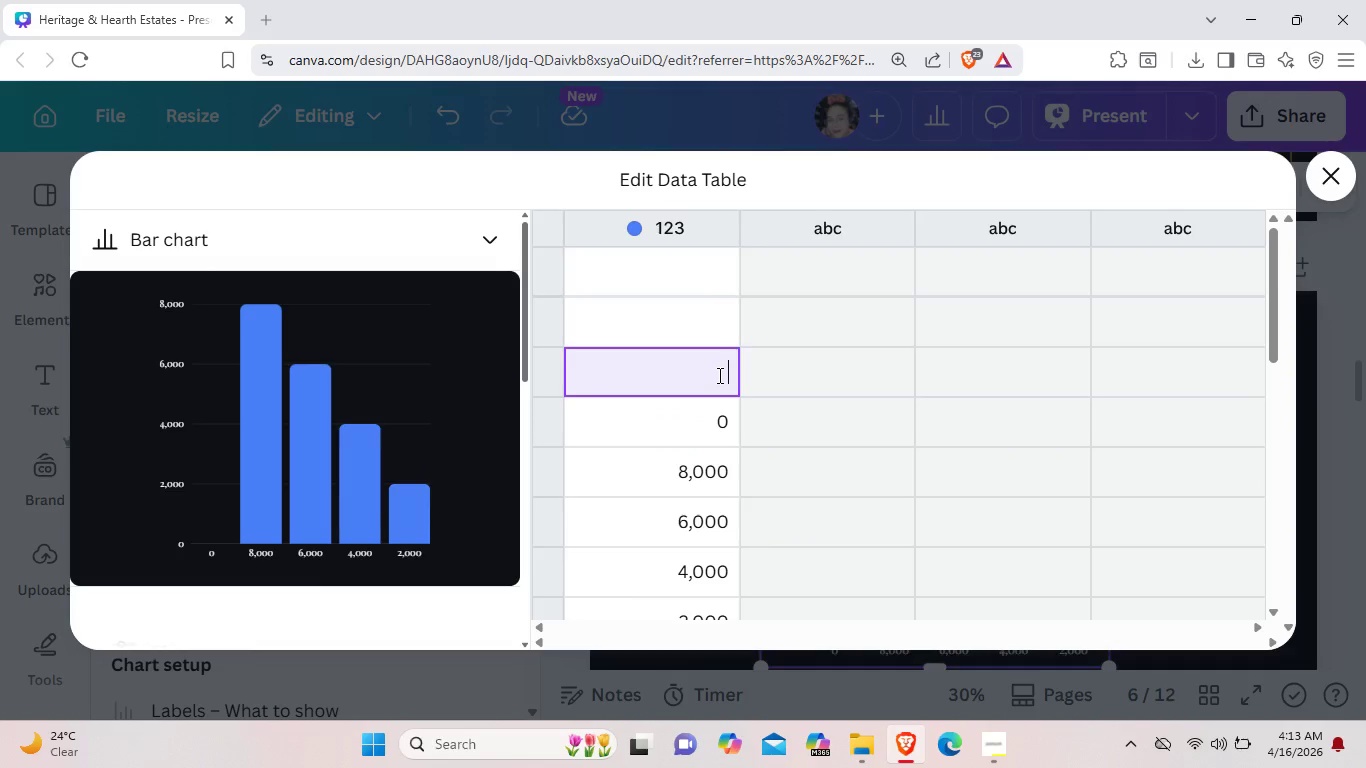 
type(12,000)
 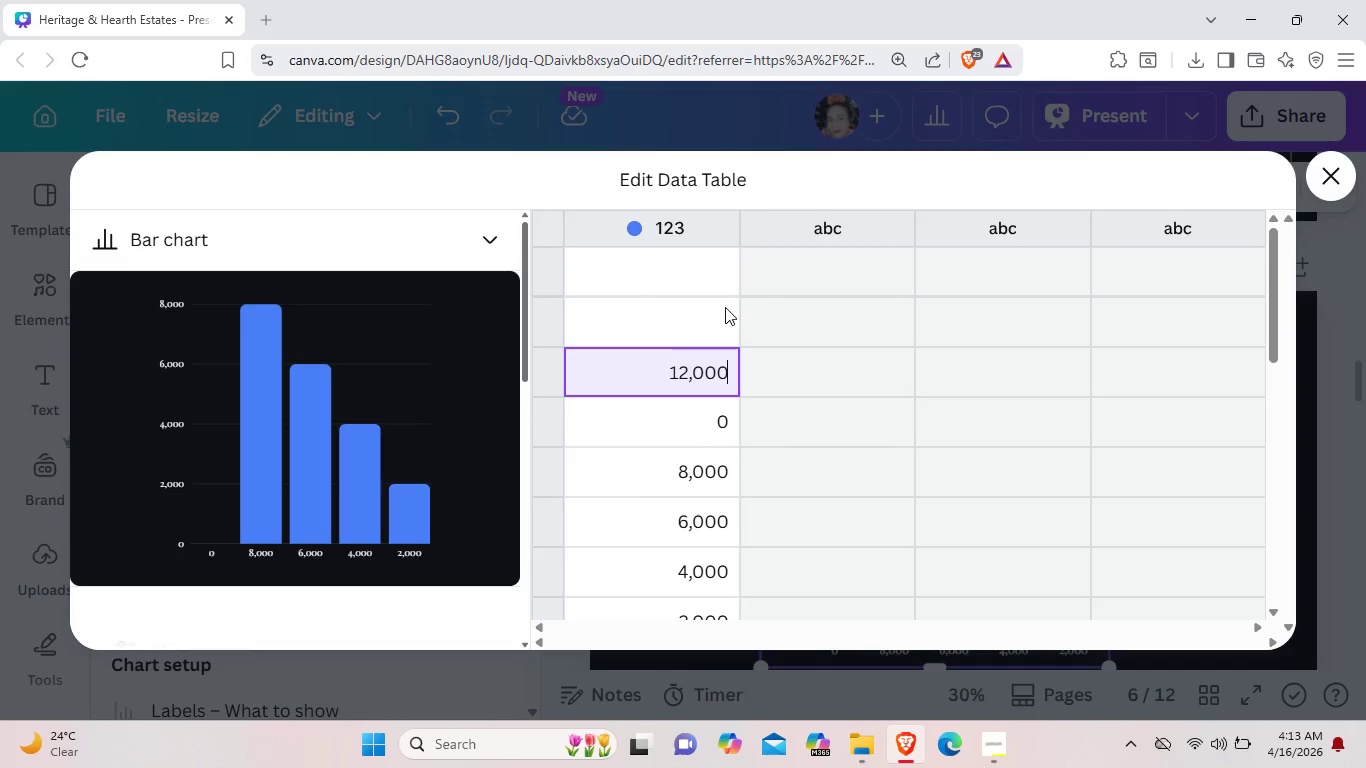 
double_click([725, 307])
 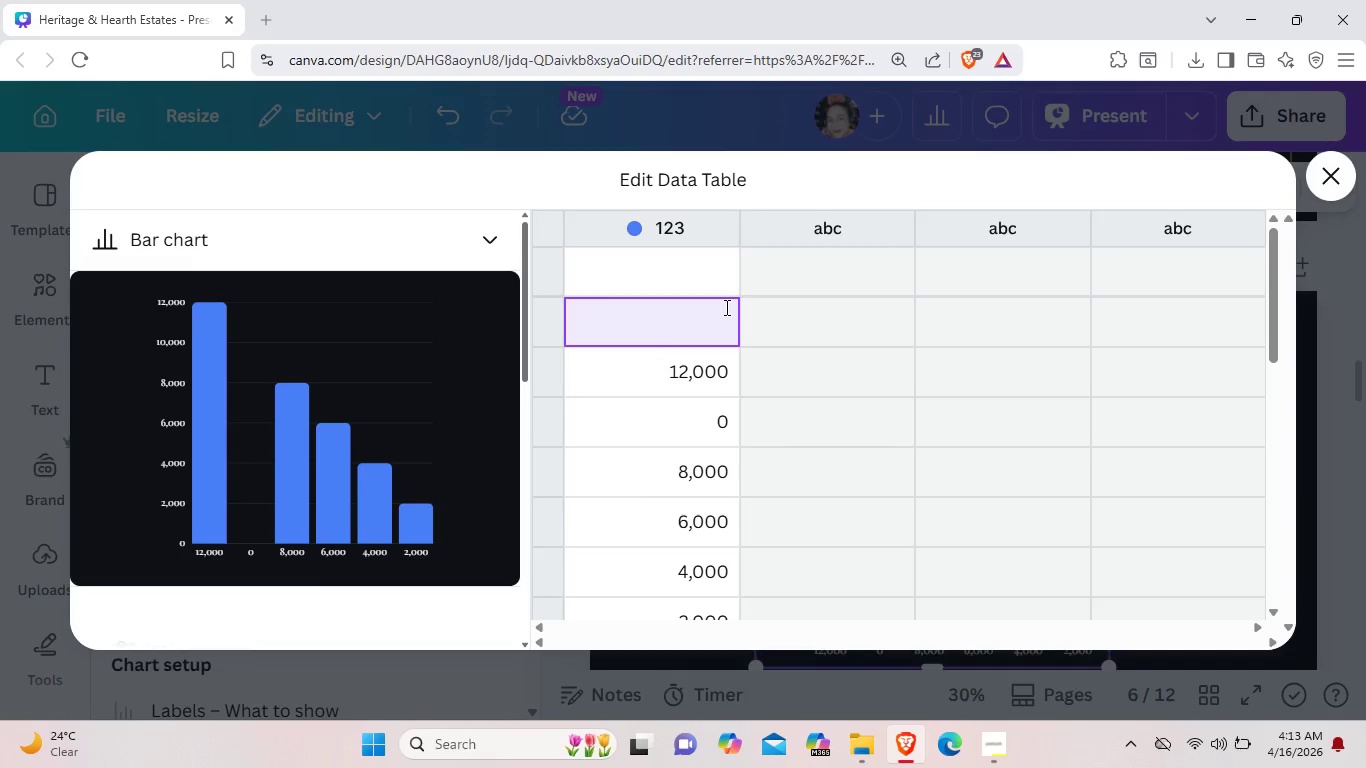 
type(4,000)
 